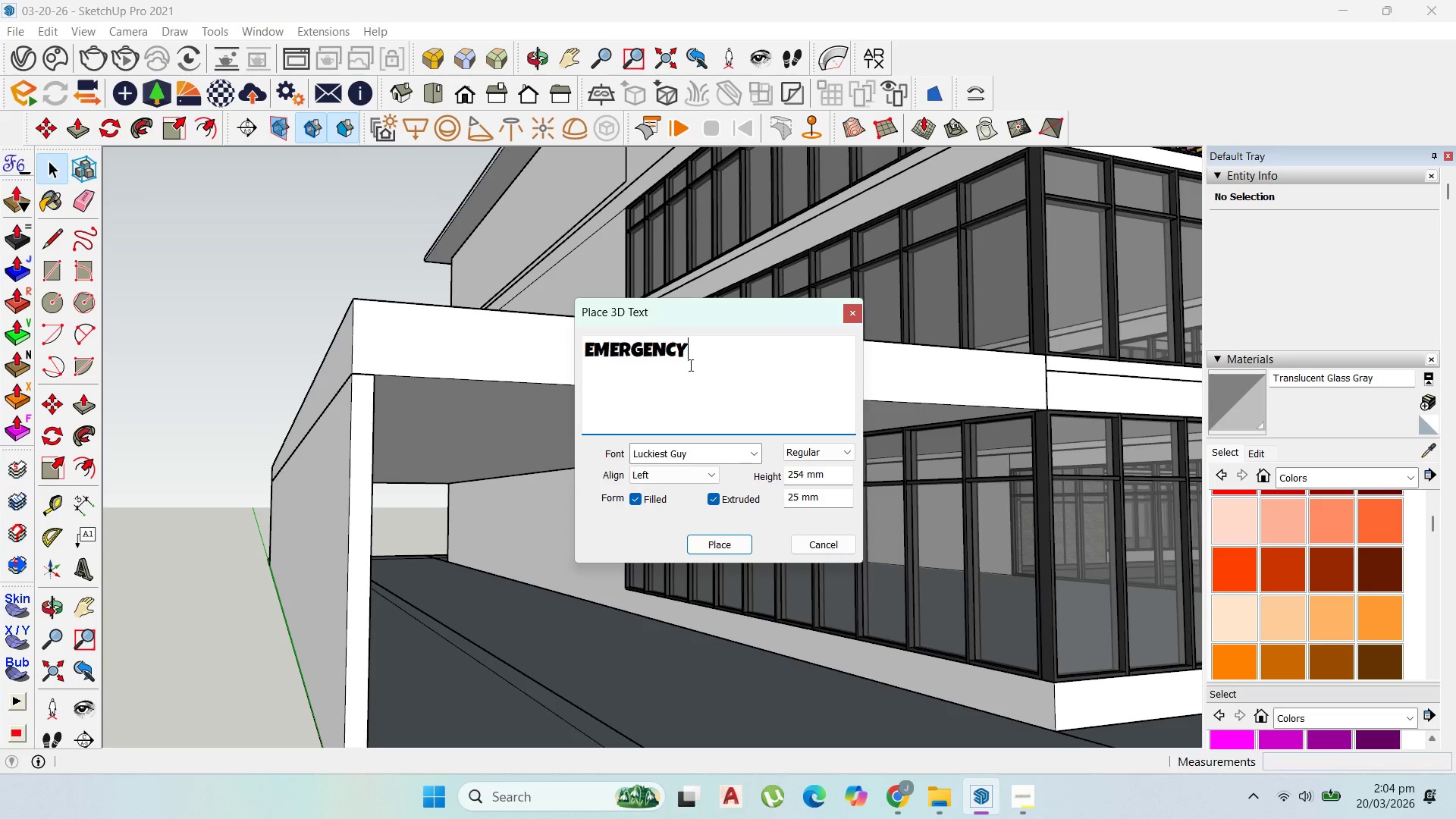 
left_click_drag(start_coordinate=[698, 376], to_coordinate=[527, 376])
 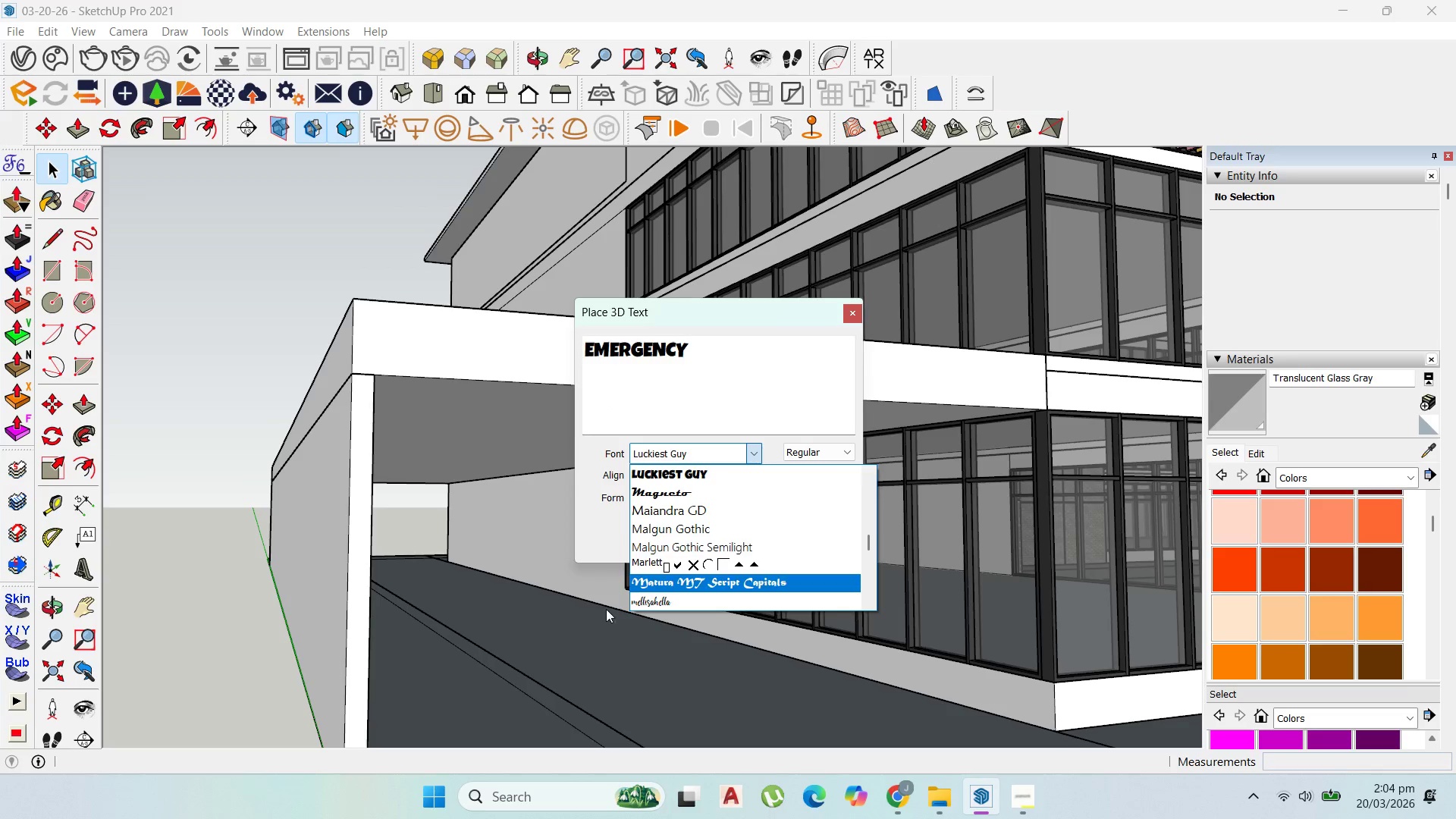 
scroll: coordinate [668, 541], scroll_direction: up, amount: 6.0
 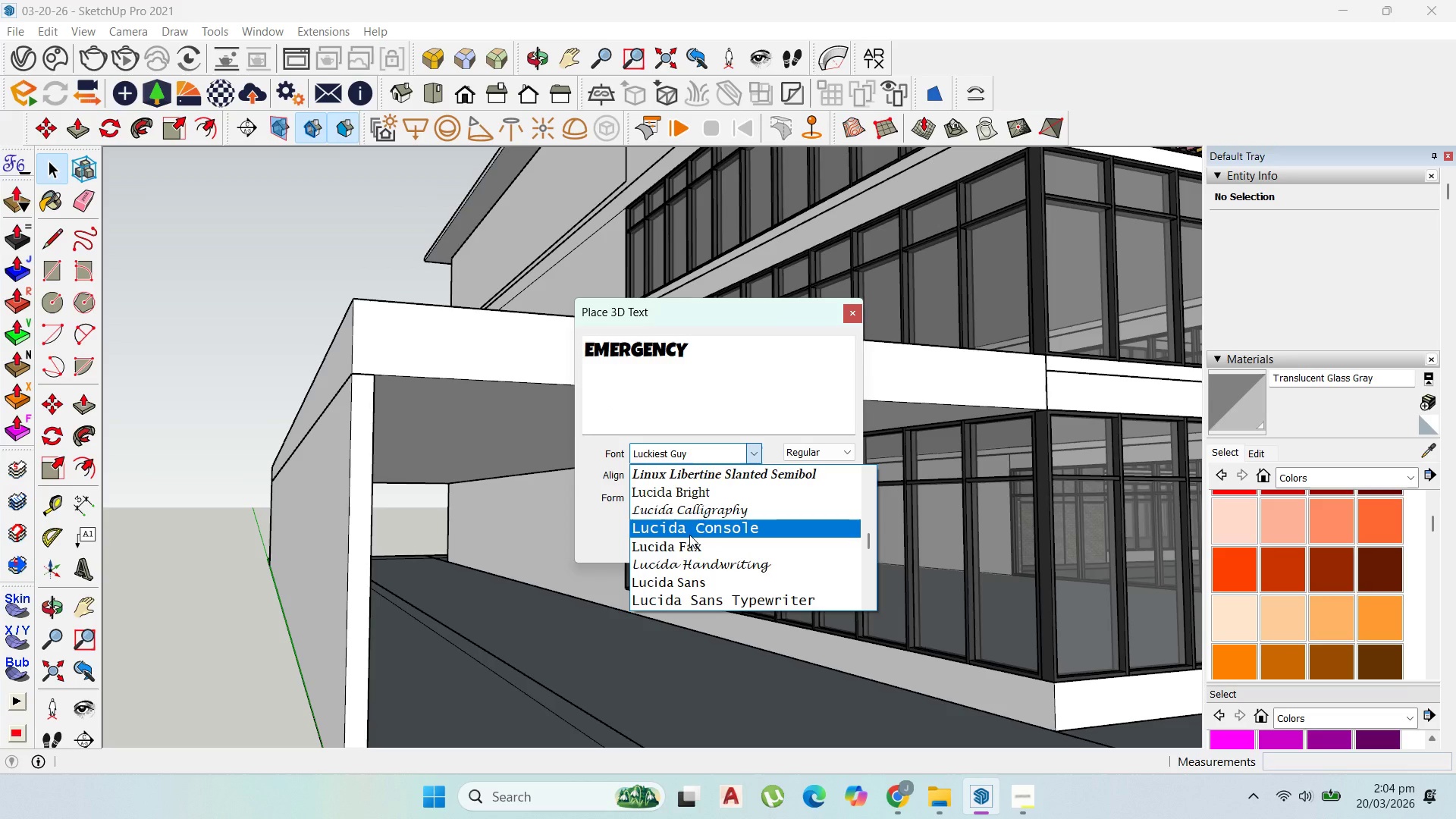 
left_click([689, 535])
 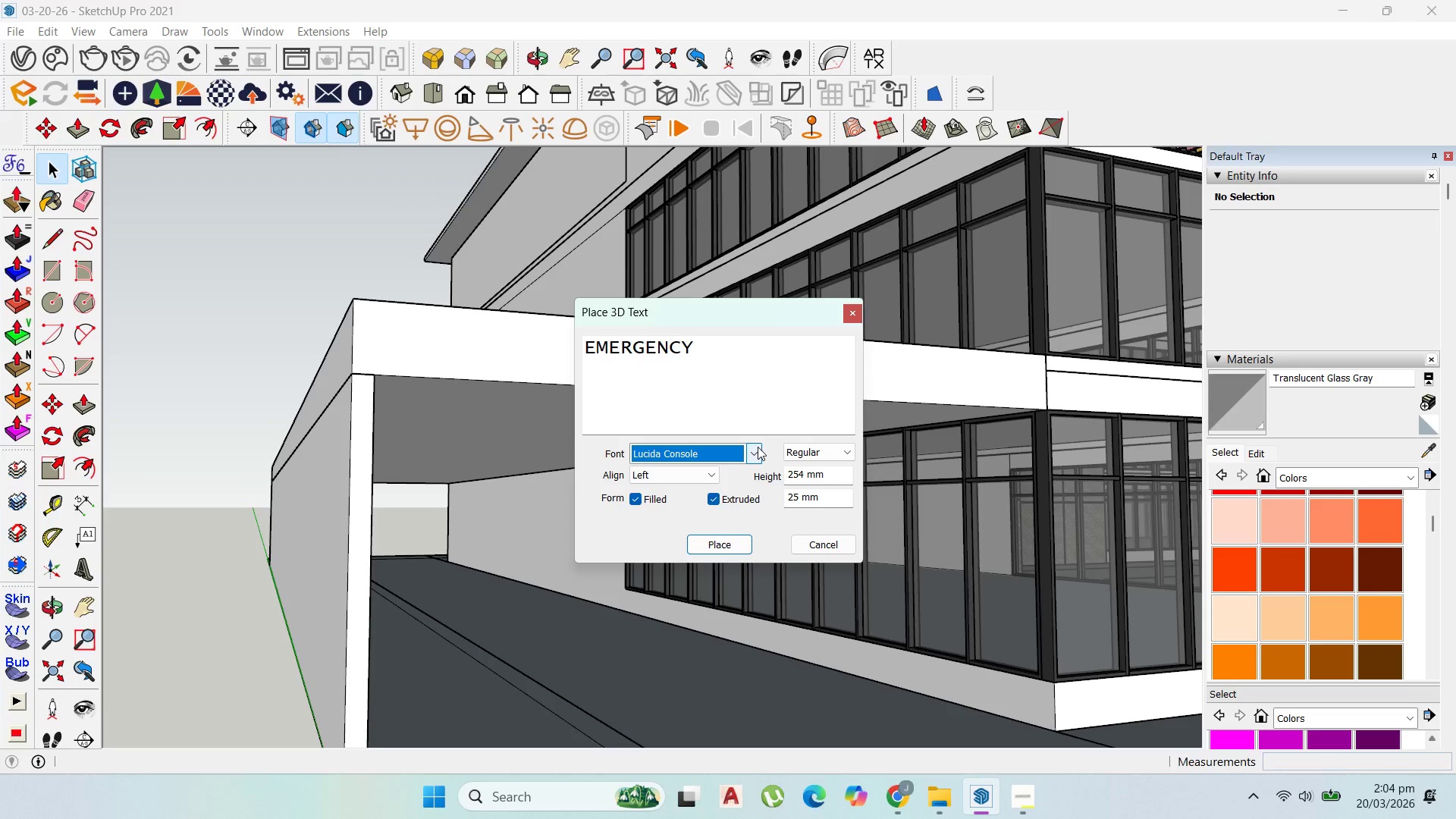 
left_click([746, 444])
 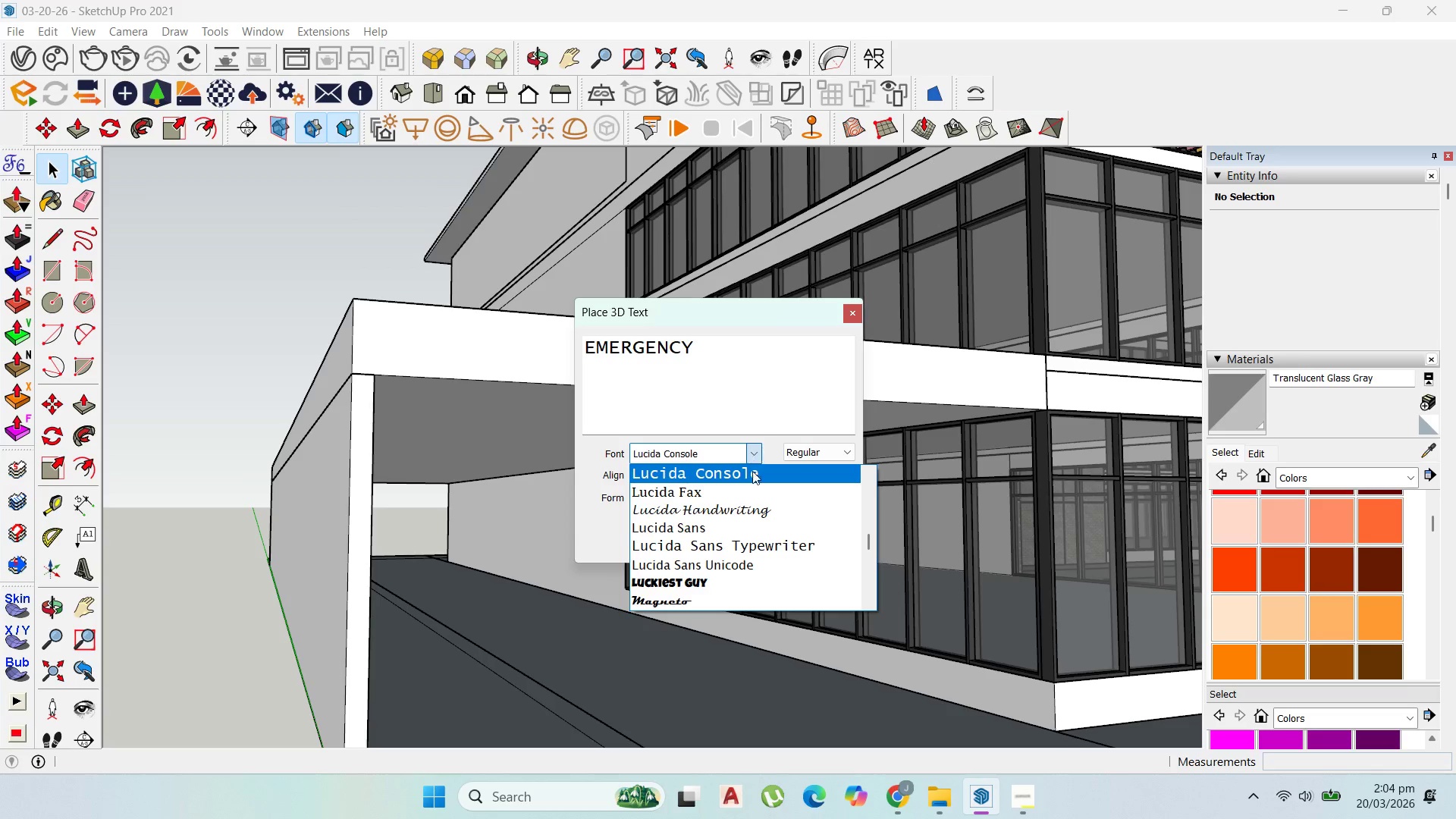 
scroll: coordinate [749, 482], scroll_direction: up, amount: 1.0
 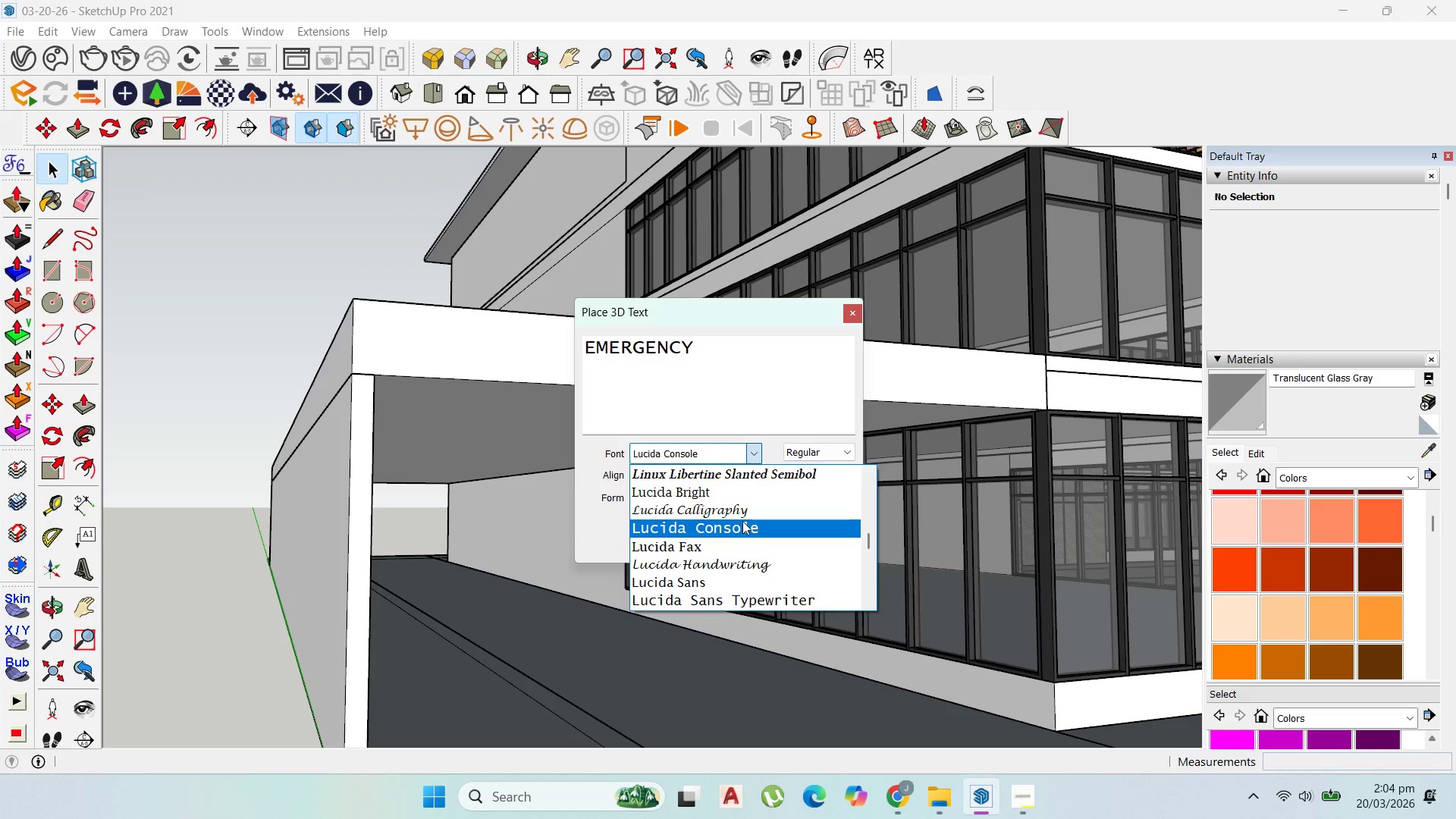 
left_click([742, 521])
 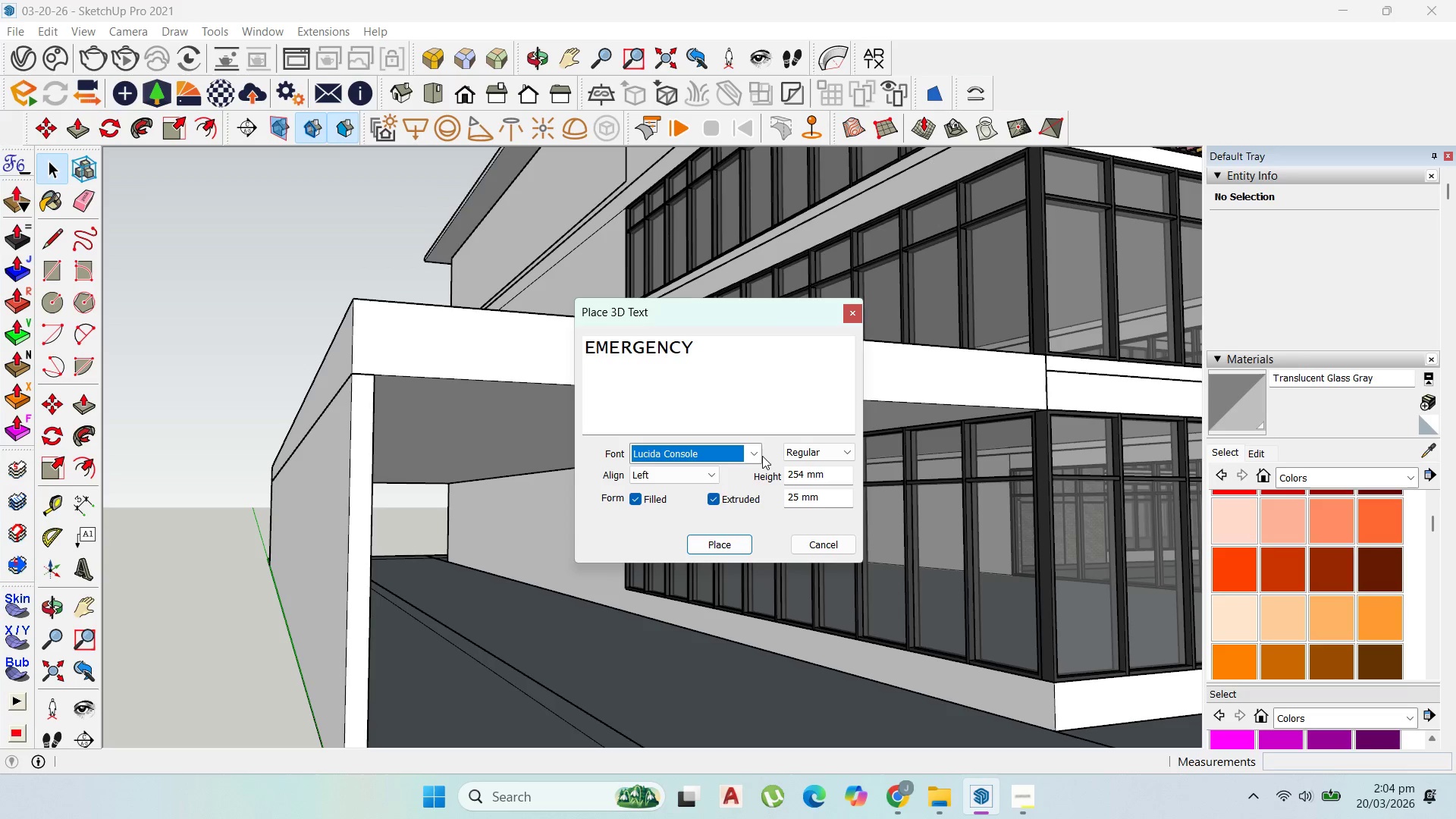 
left_click([758, 453])
 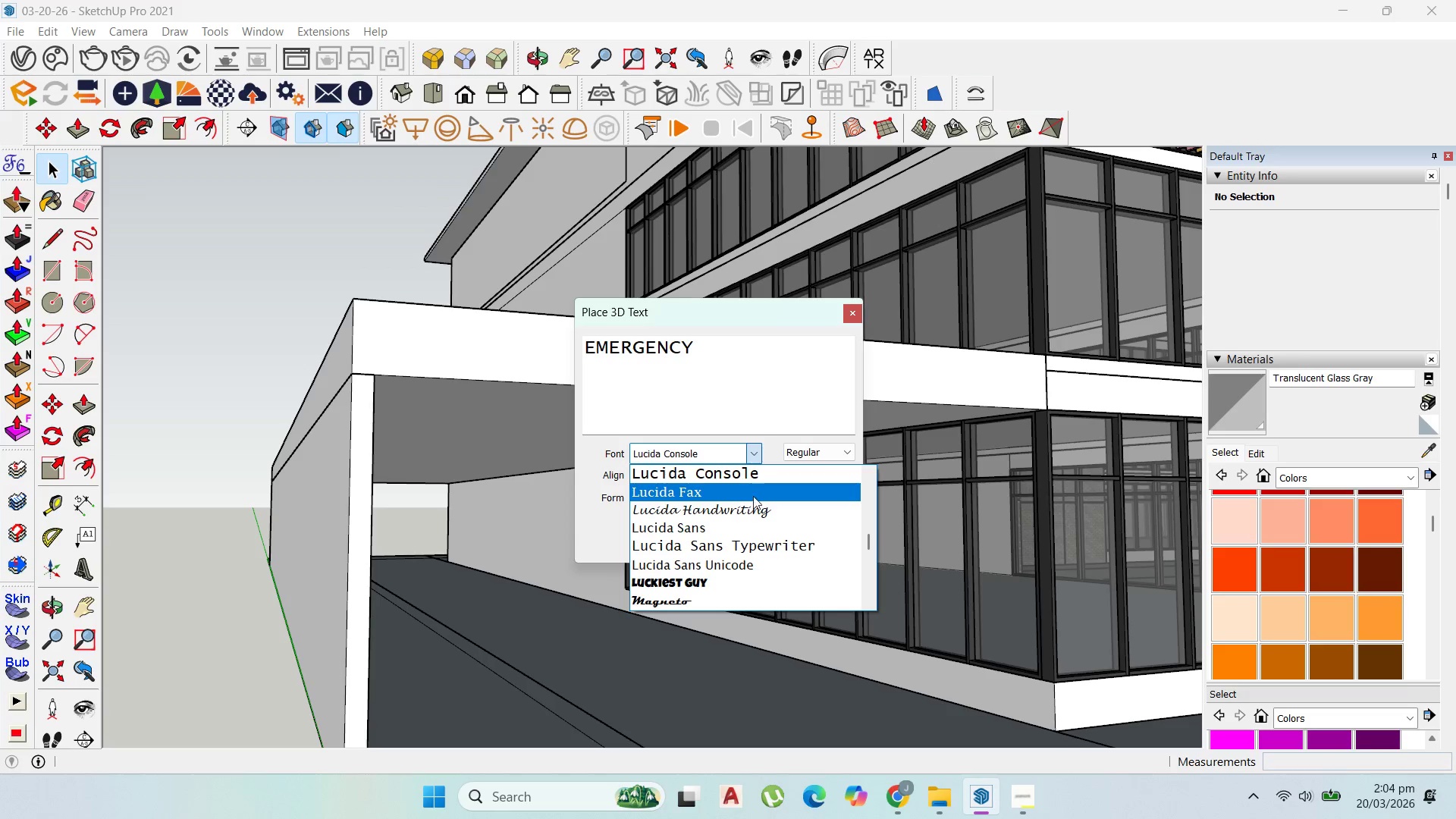 
scroll: coordinate [736, 531], scroll_direction: up, amount: 13.0
 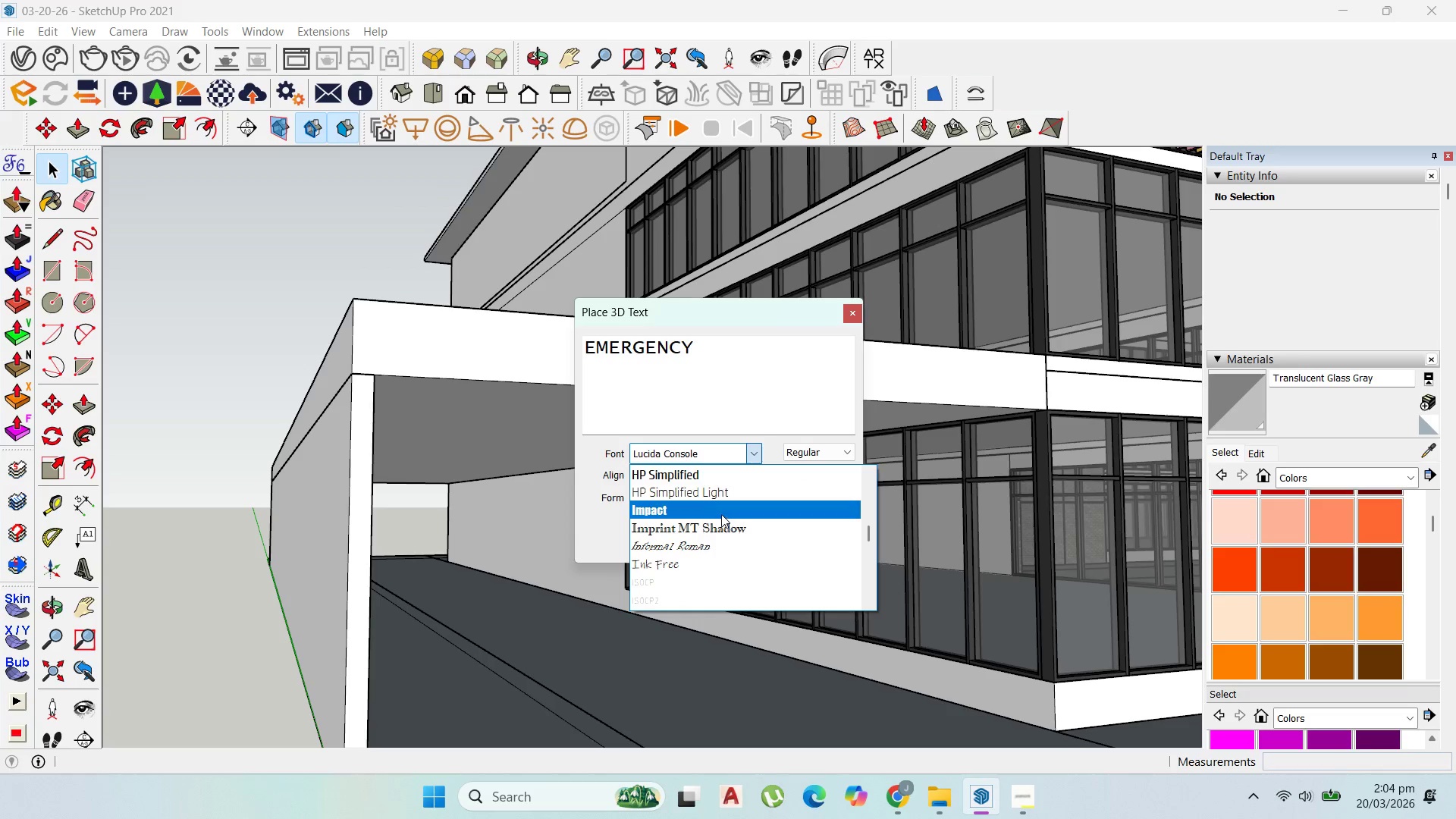 
left_click([721, 511])
 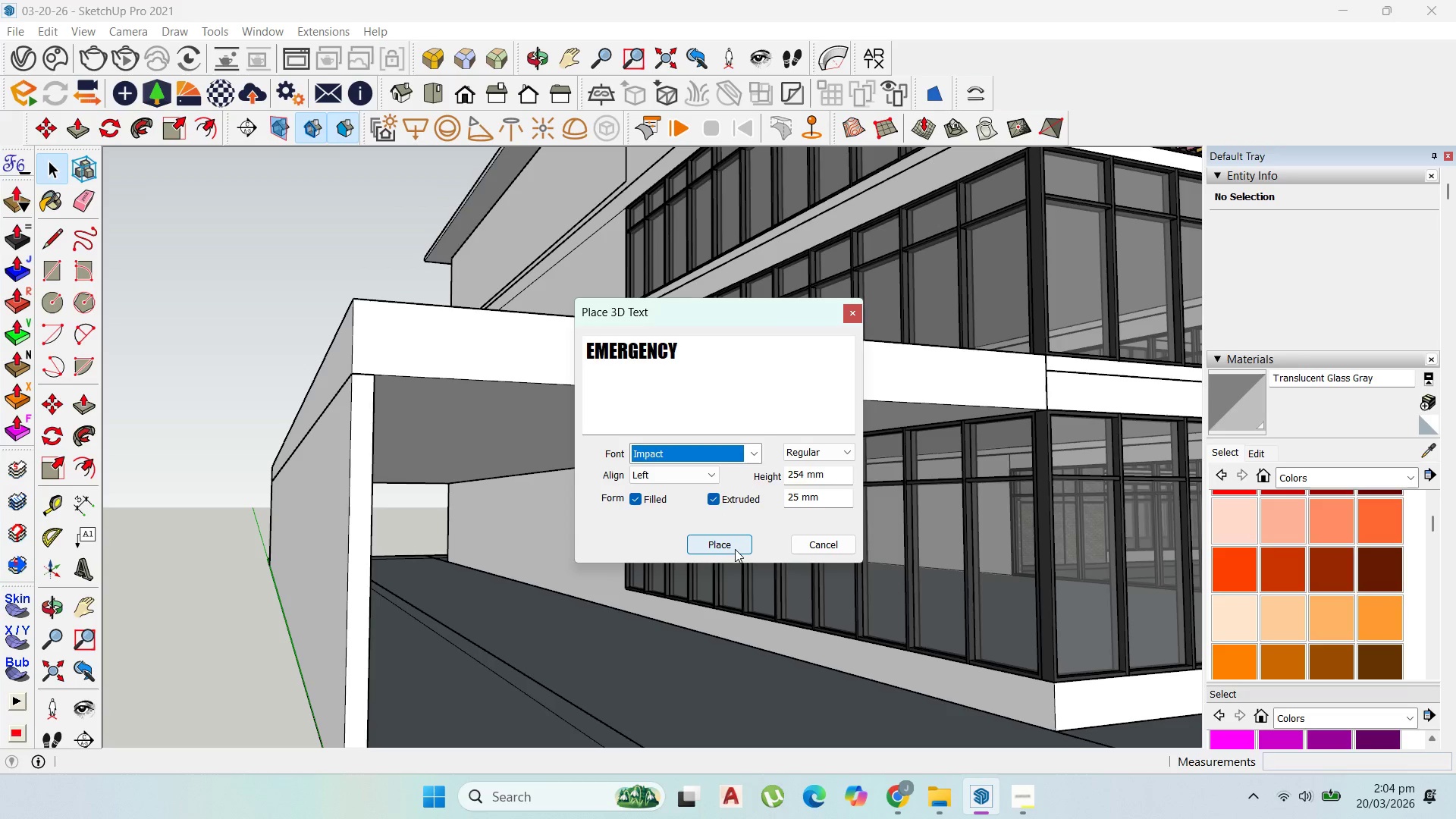 
left_click([733, 547])
 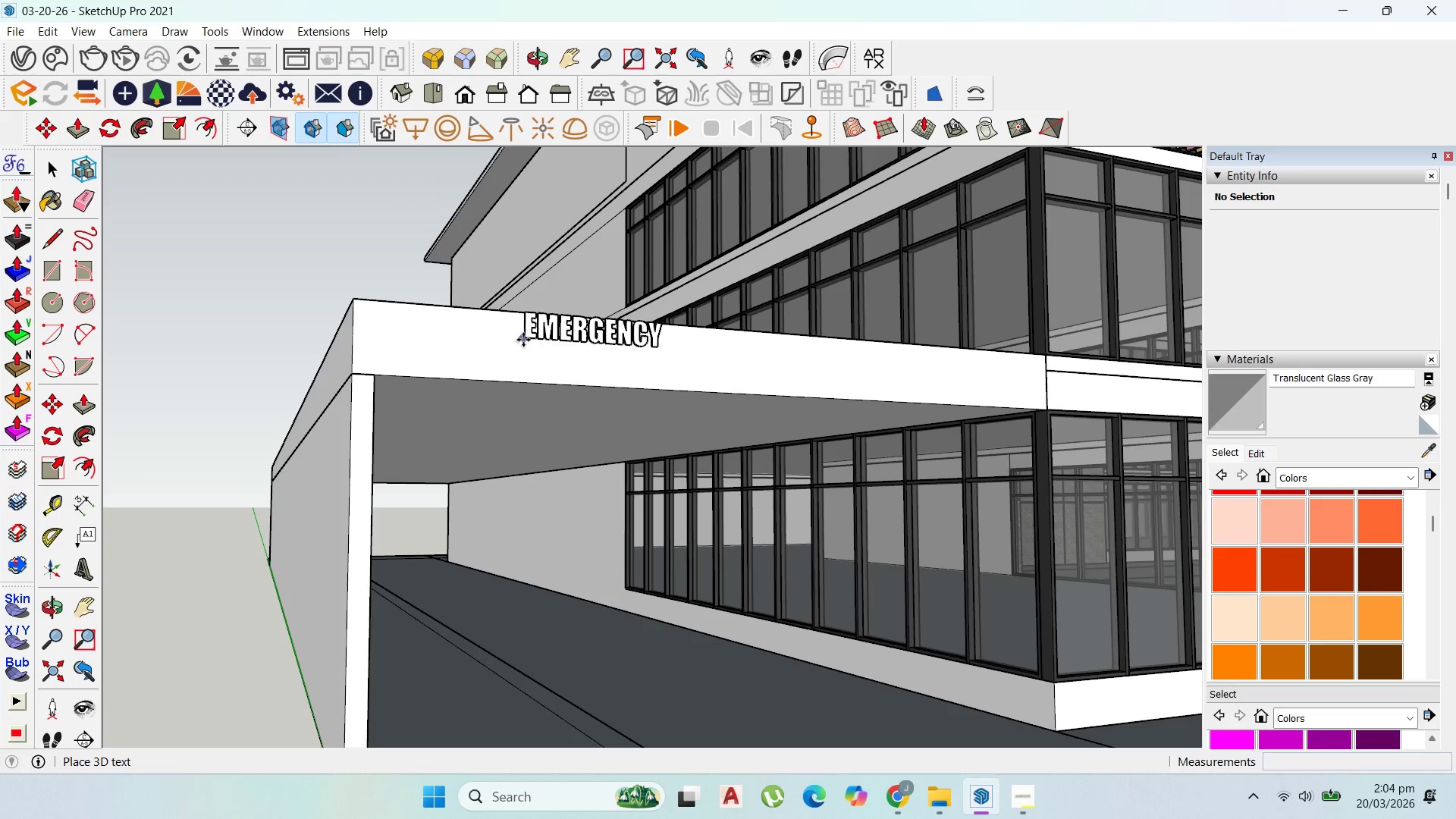 
left_click([523, 344])
 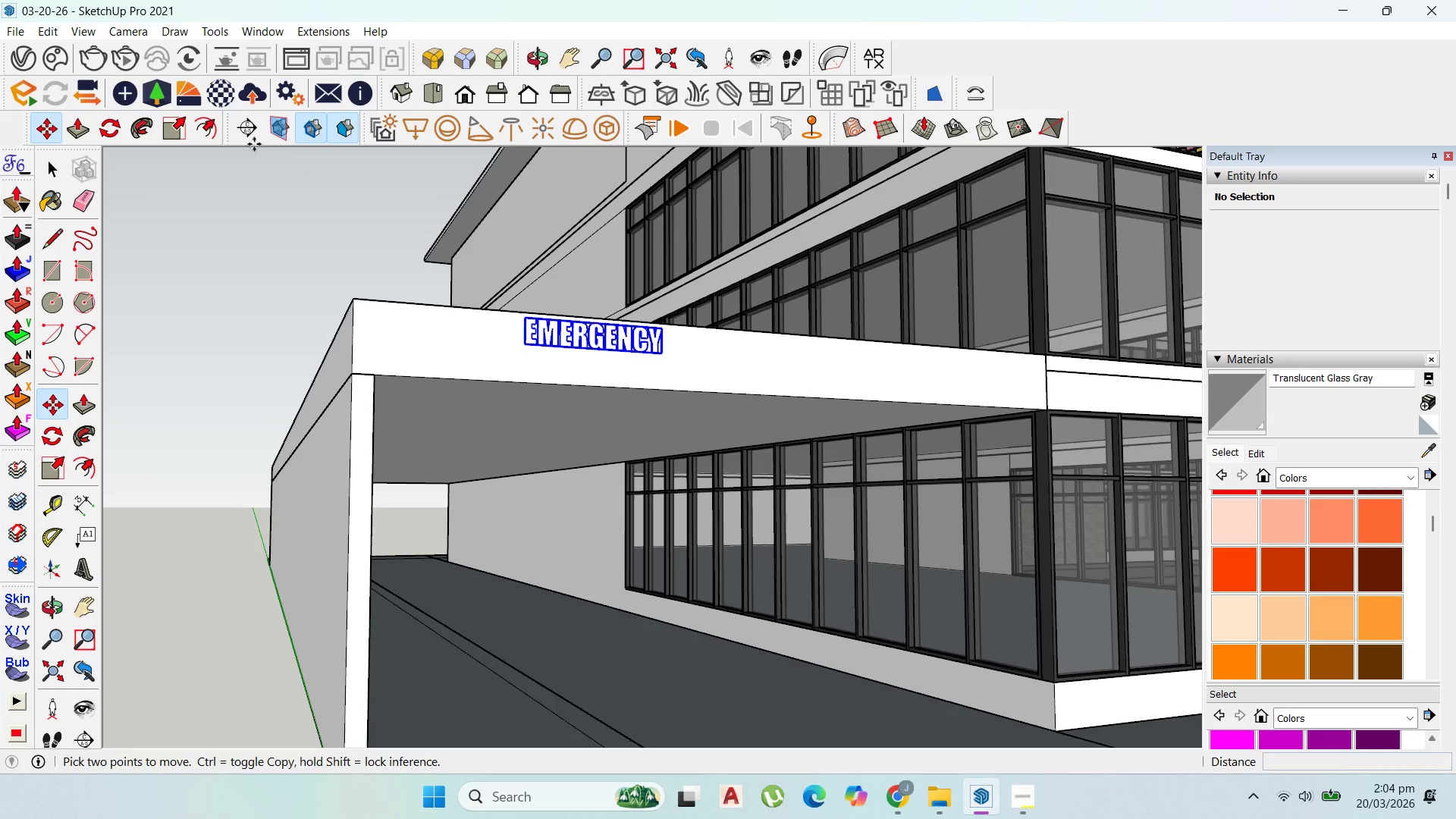 
left_click([178, 121])
 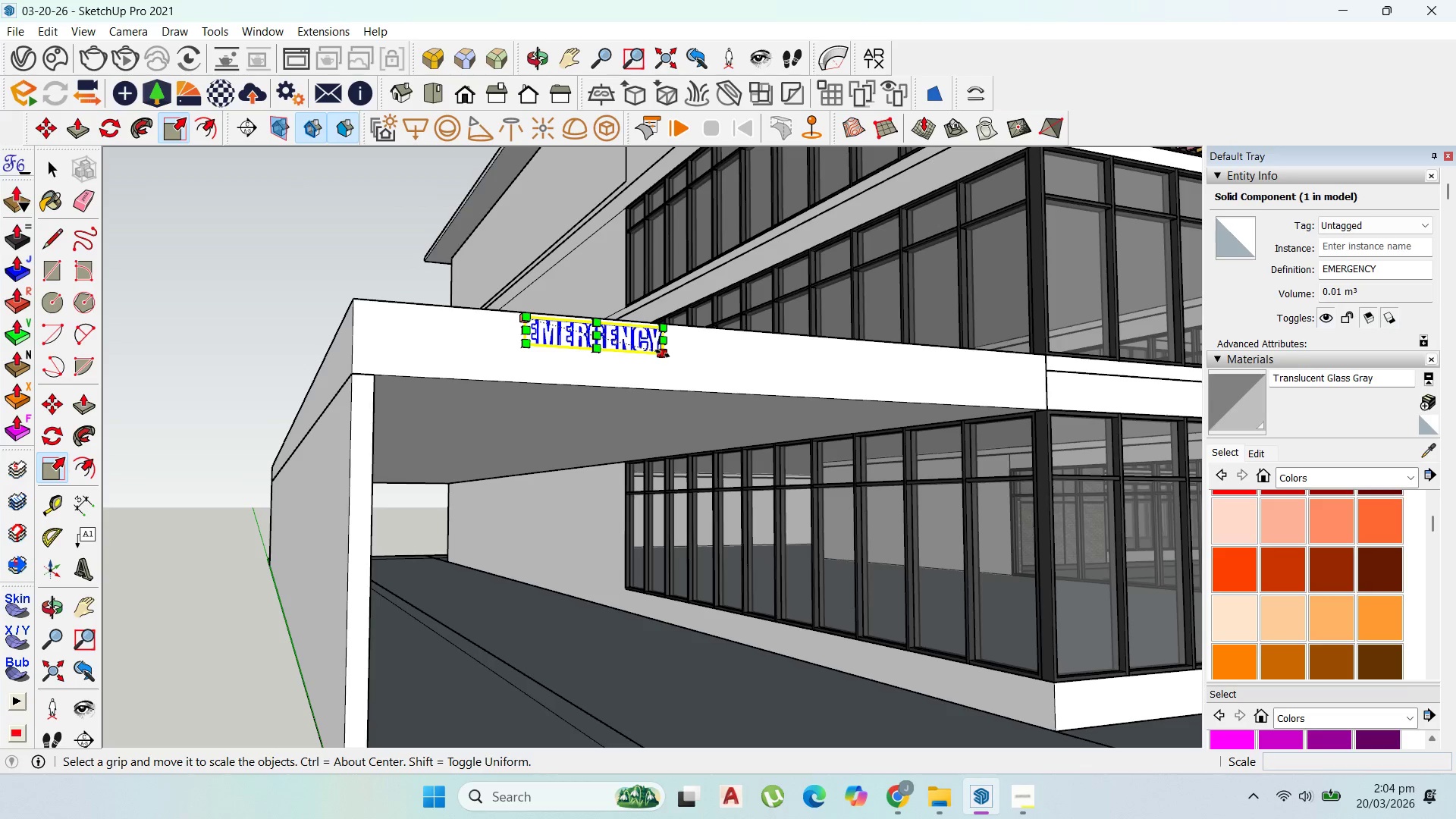 
left_click_drag(start_coordinate=[662, 353], to_coordinate=[896, 454])
 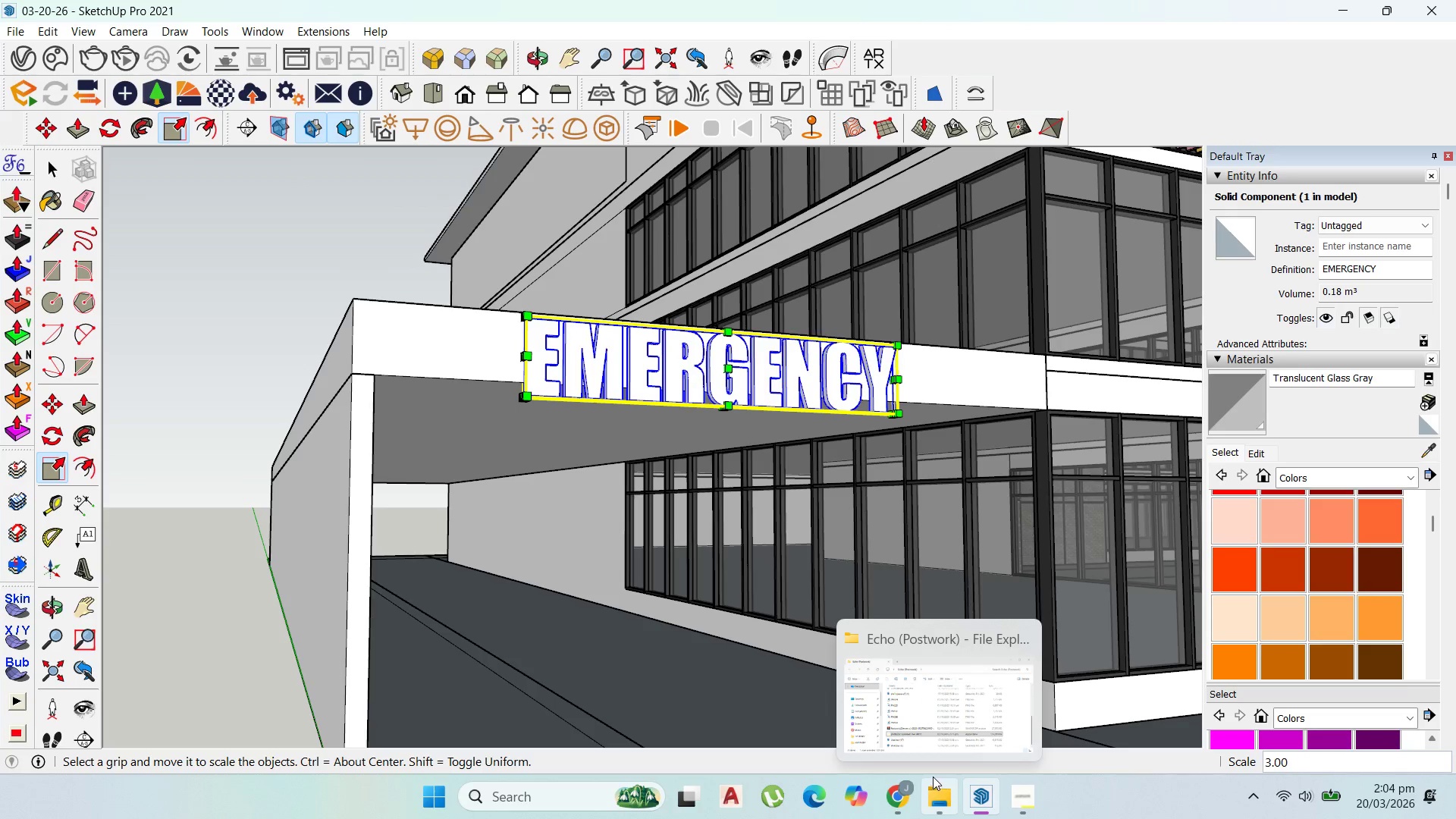 
left_click([896, 783])
 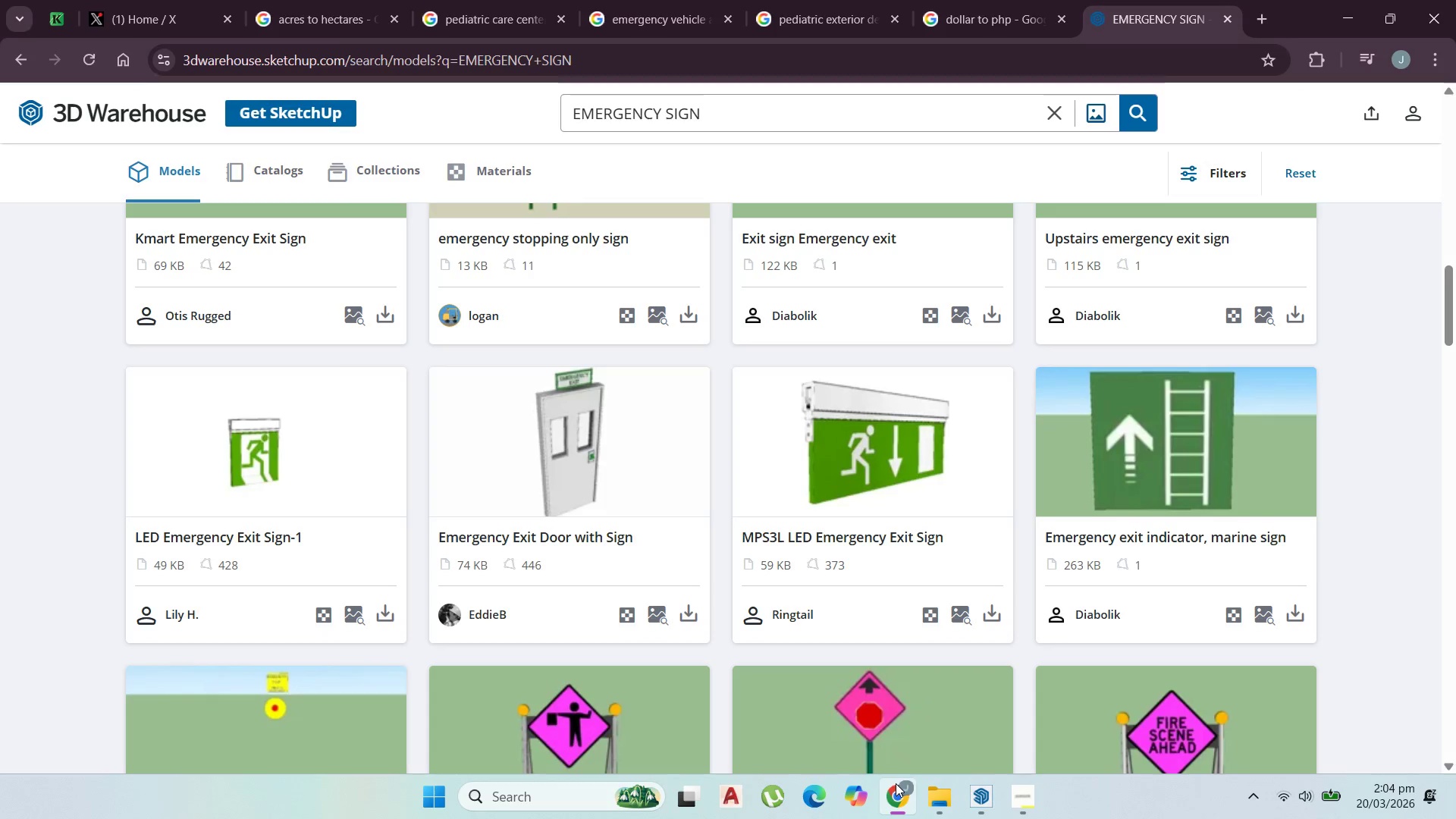 
scroll: coordinate [1069, 555], scroll_direction: up, amount: 18.0
 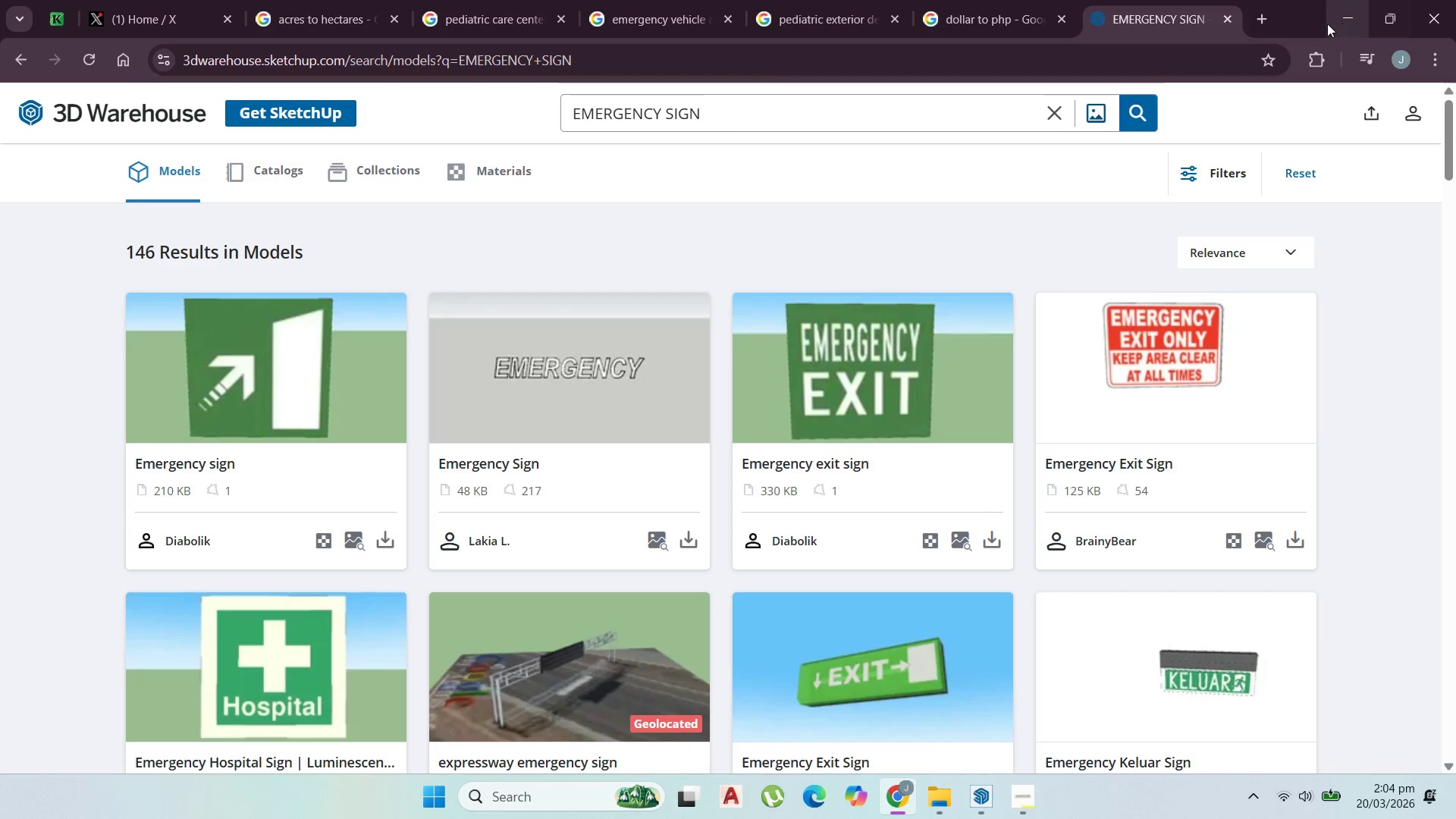 
left_click([1329, 23])
 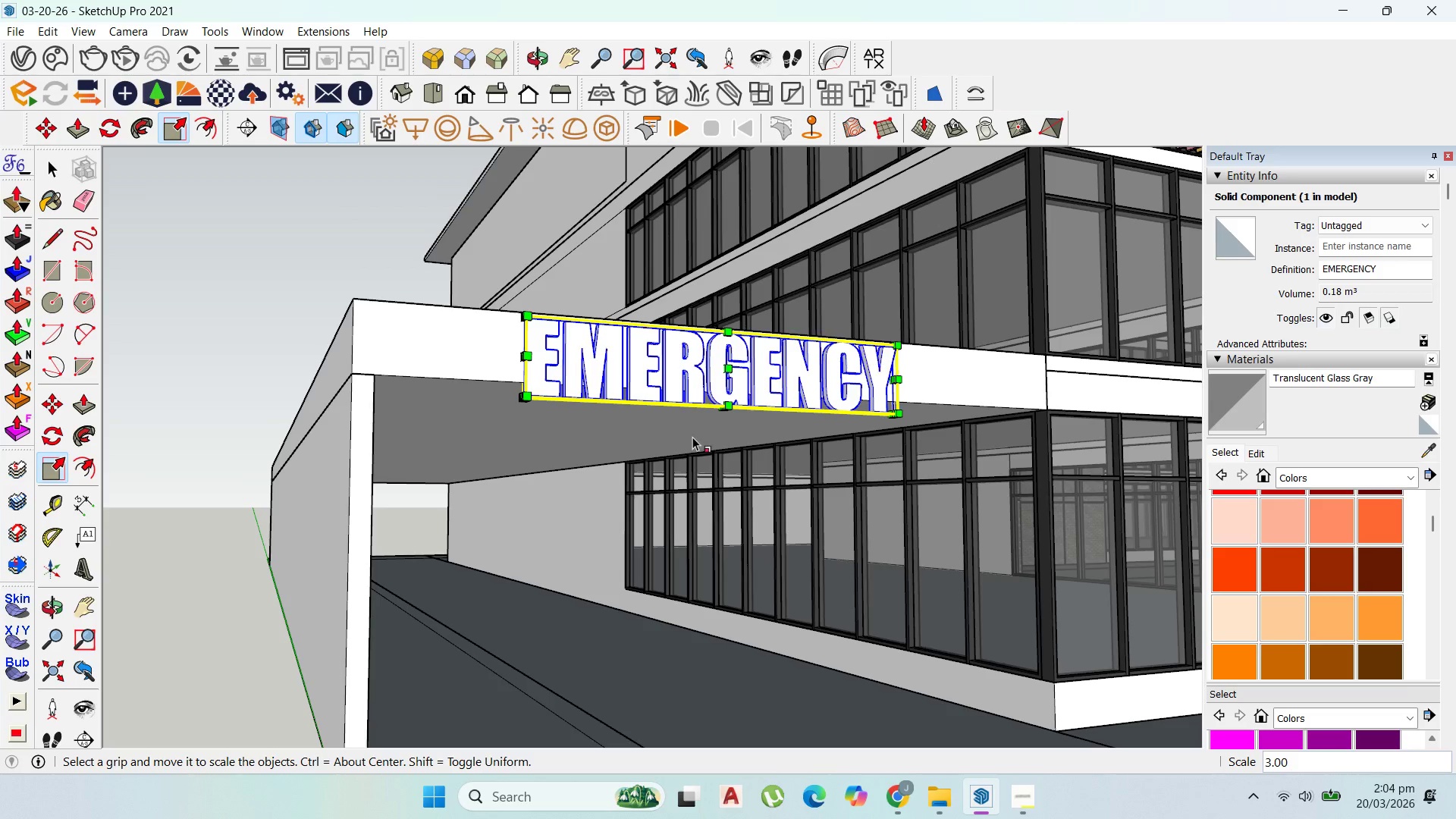 
scroll: coordinate [702, 438], scroll_direction: down, amount: 4.0
 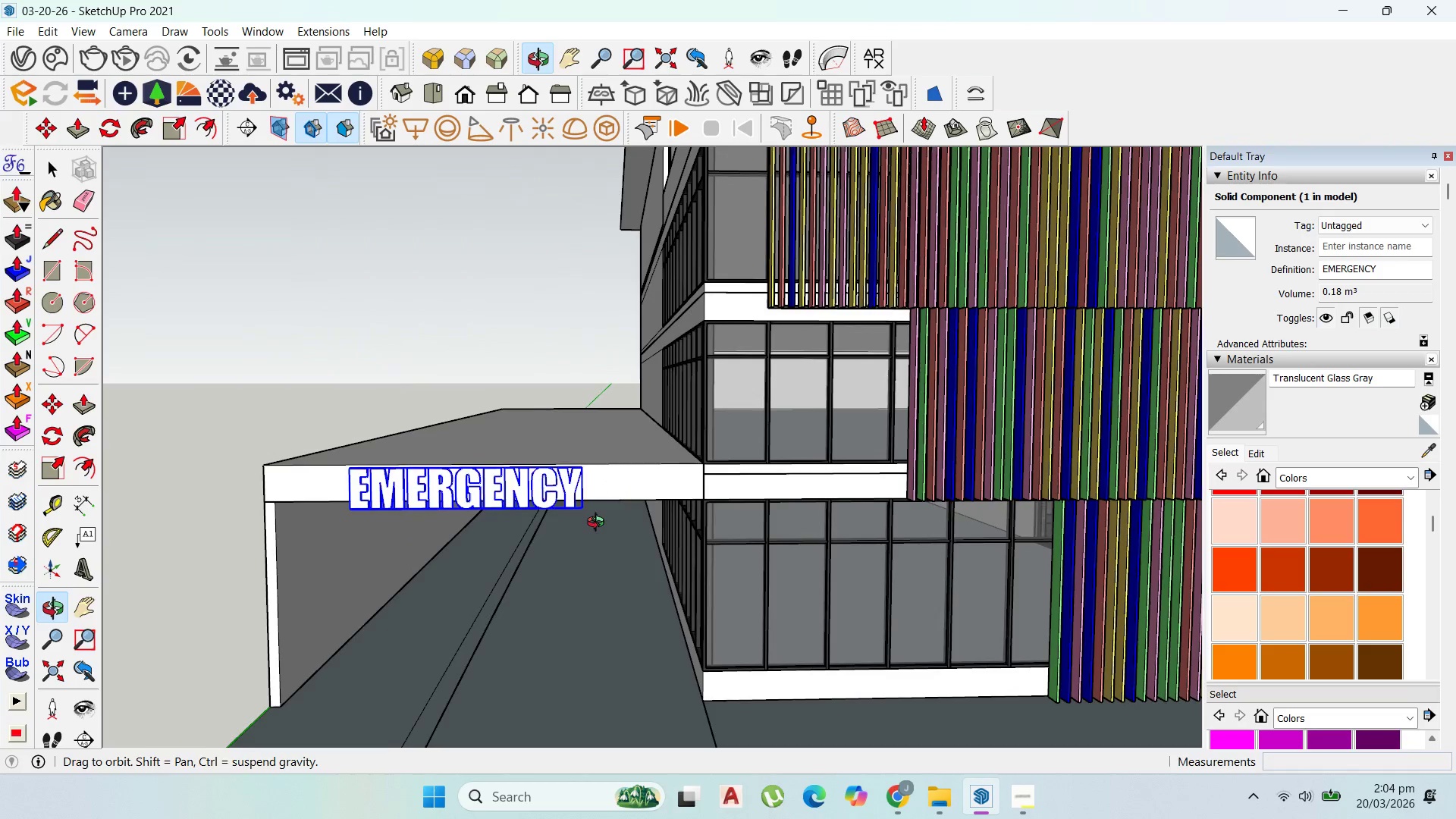 
scroll: coordinate [497, 493], scroll_direction: up, amount: 7.0
 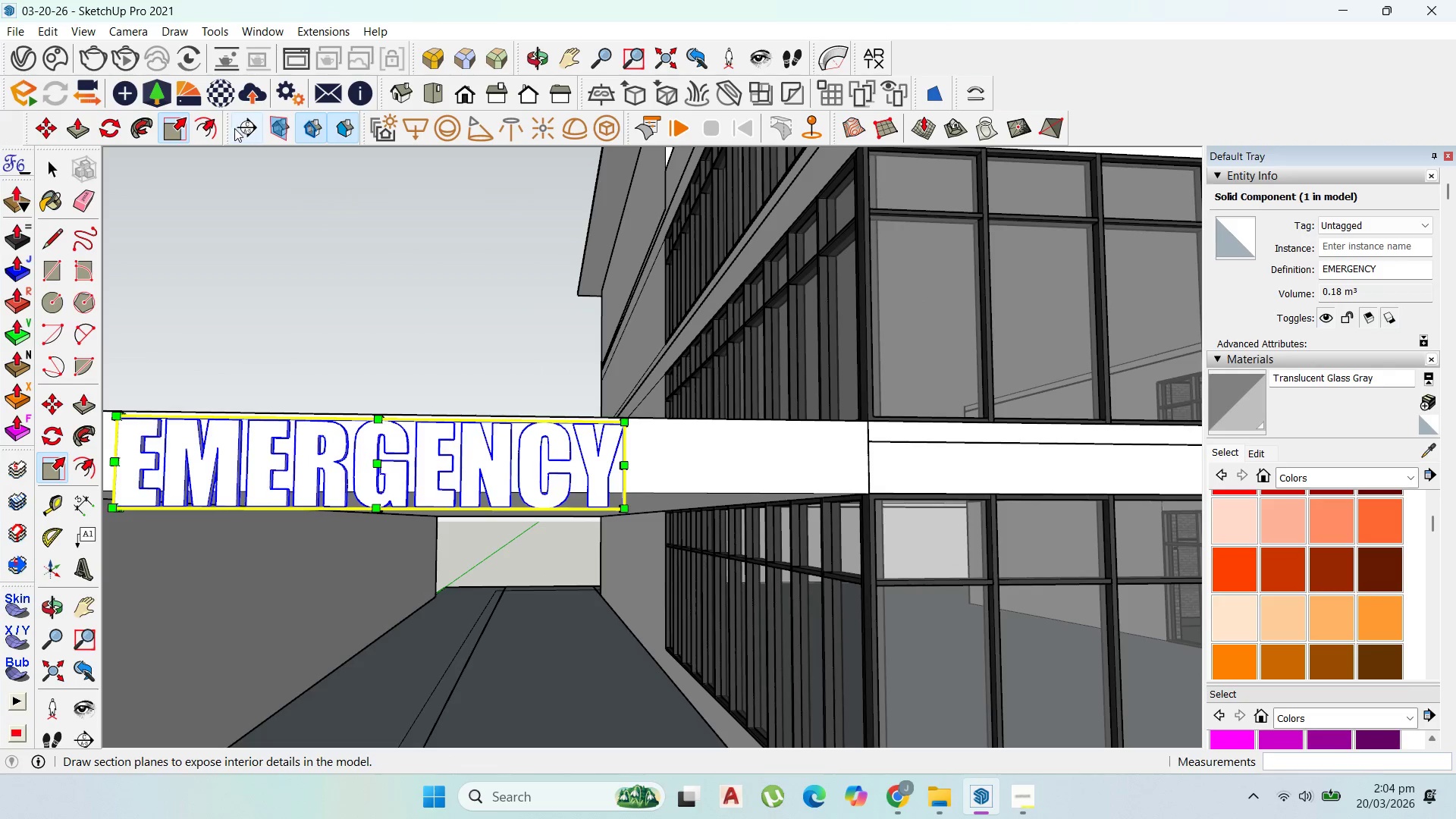 
scroll: coordinate [617, 406], scroll_direction: none, amount: 0.0
 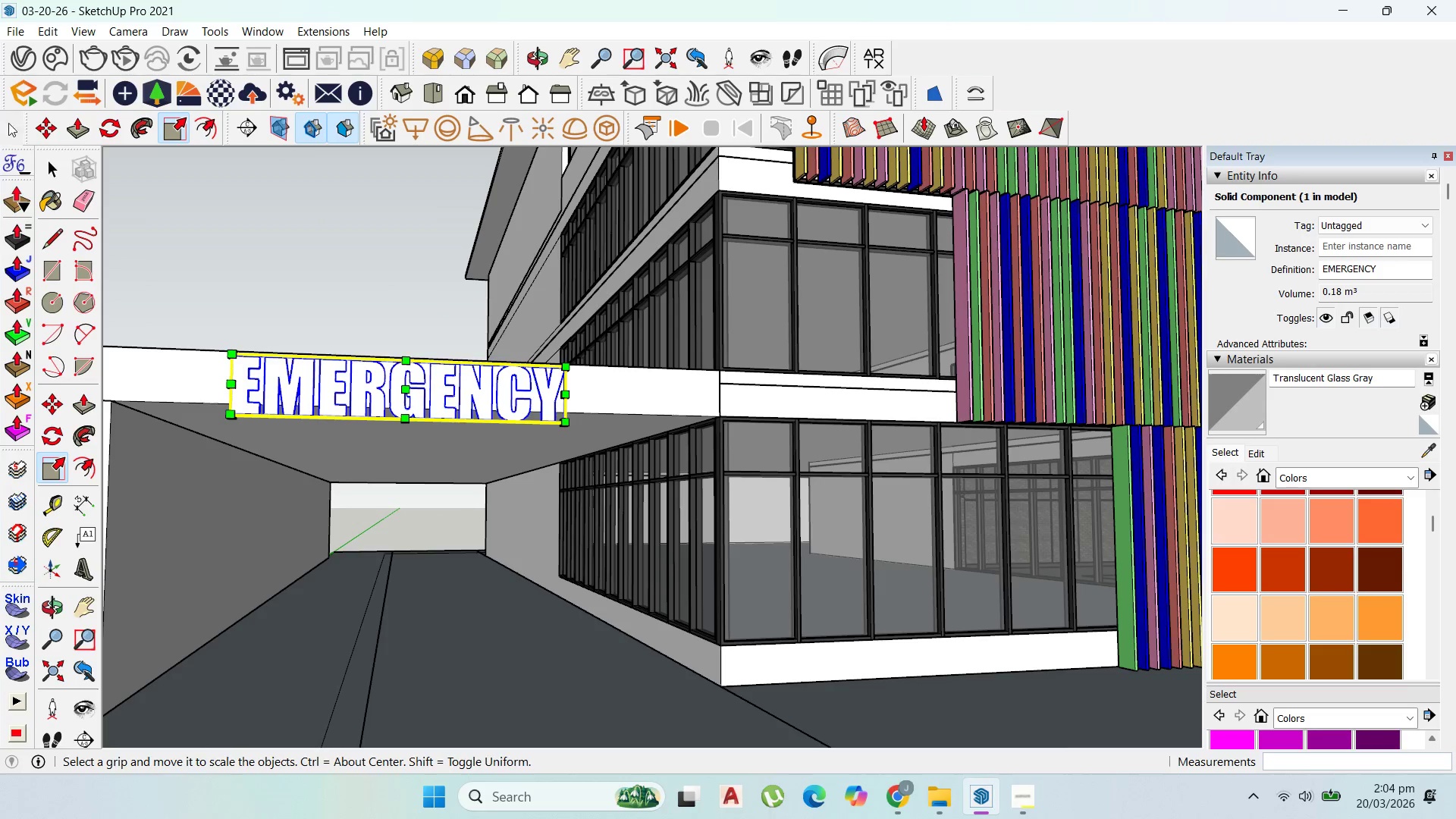 
left_click([32, 163])
 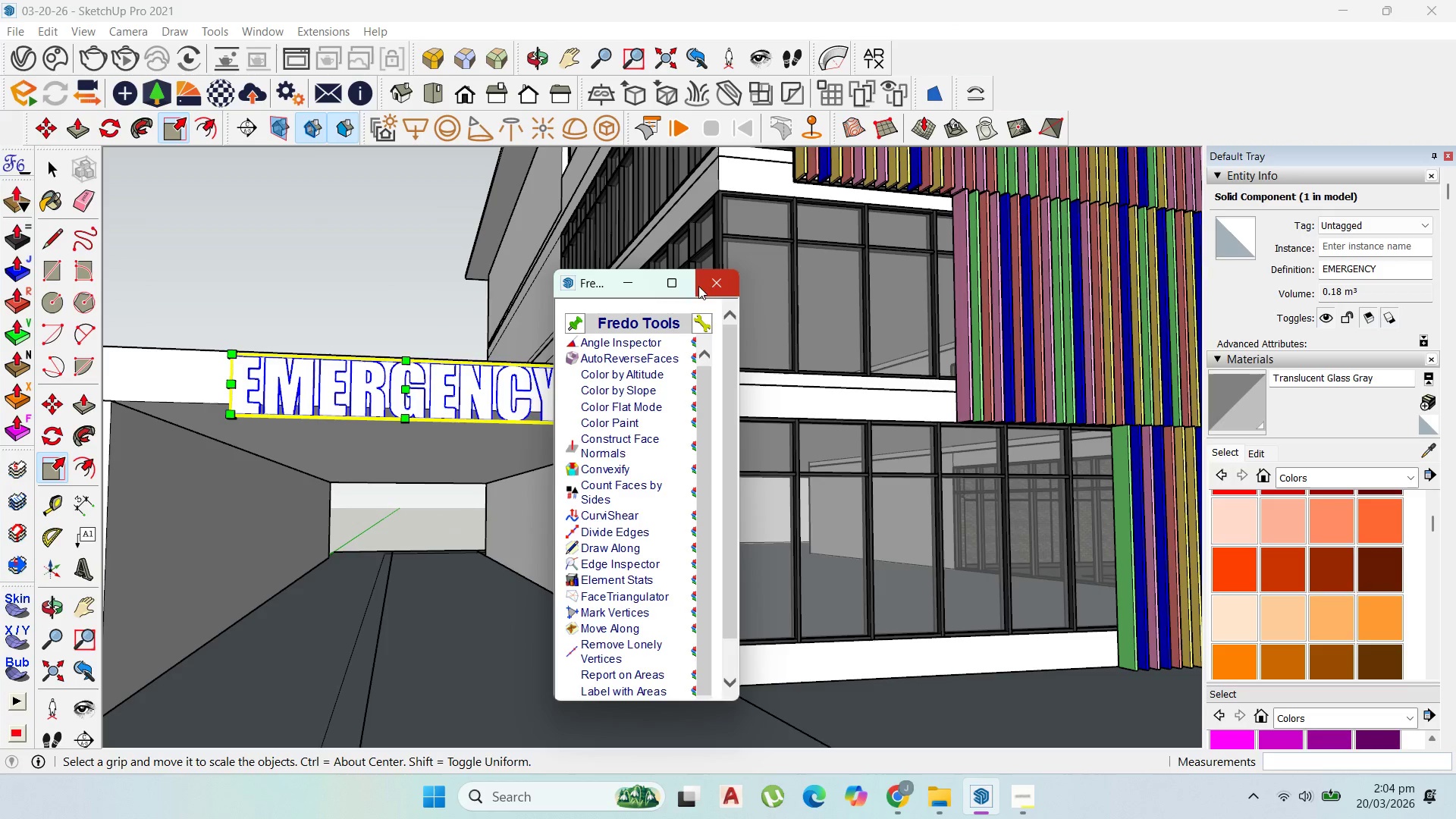 
left_click([636, 281])
 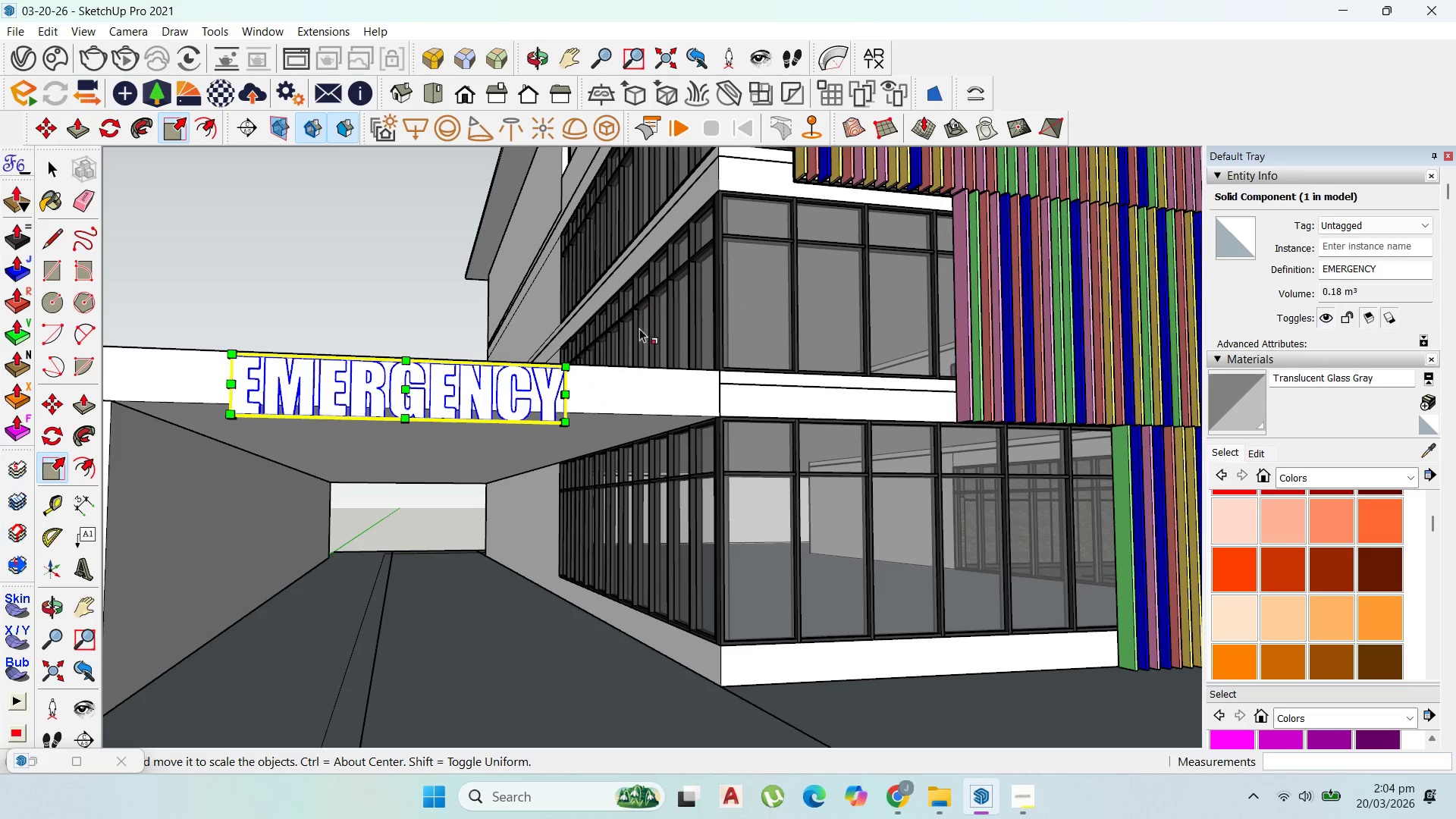 
scroll: coordinate [56, 187], scroll_direction: down, amount: 1.0
 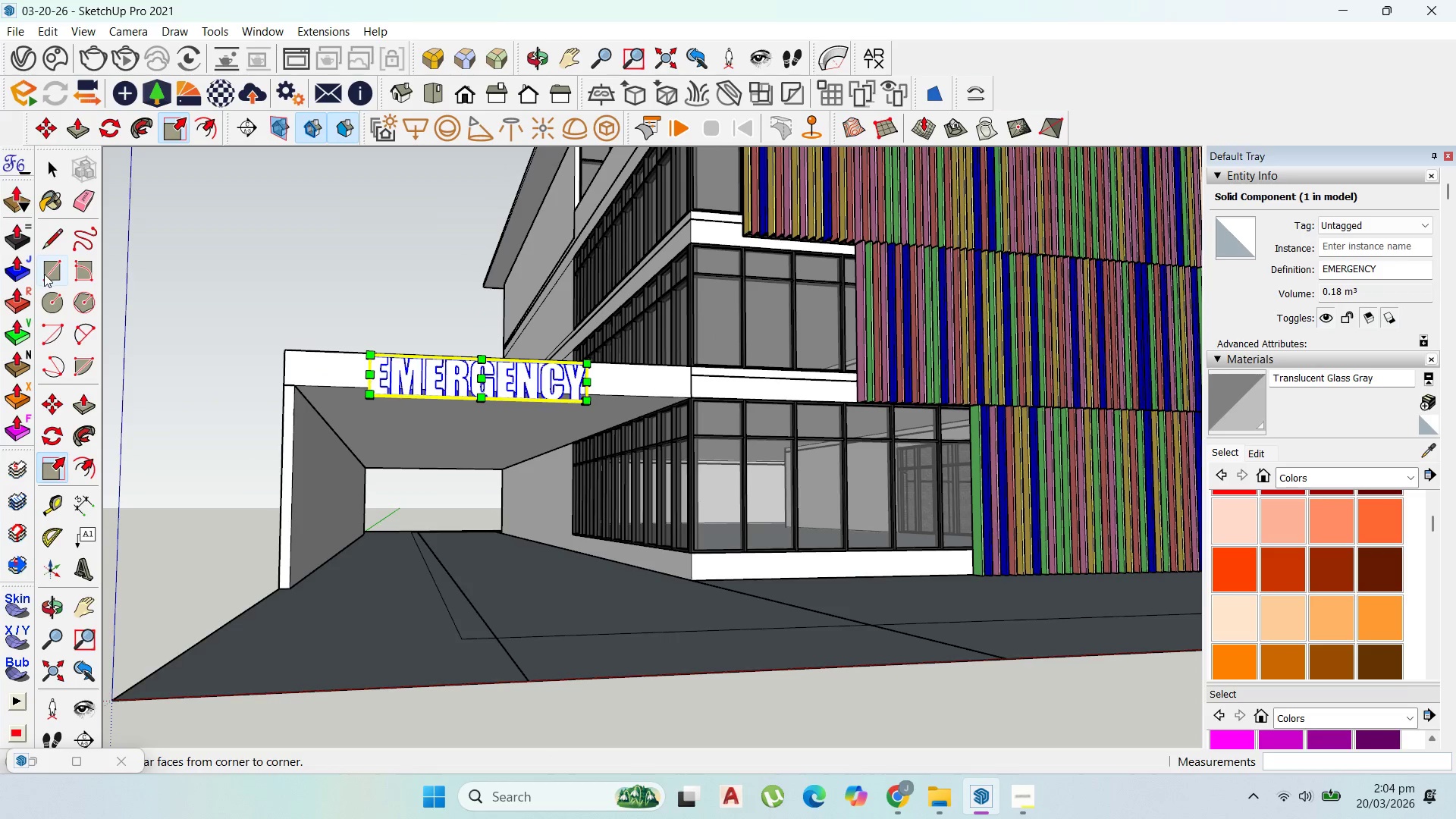 
left_click_drag(start_coordinate=[46, 274], to_coordinate=[51, 274])
 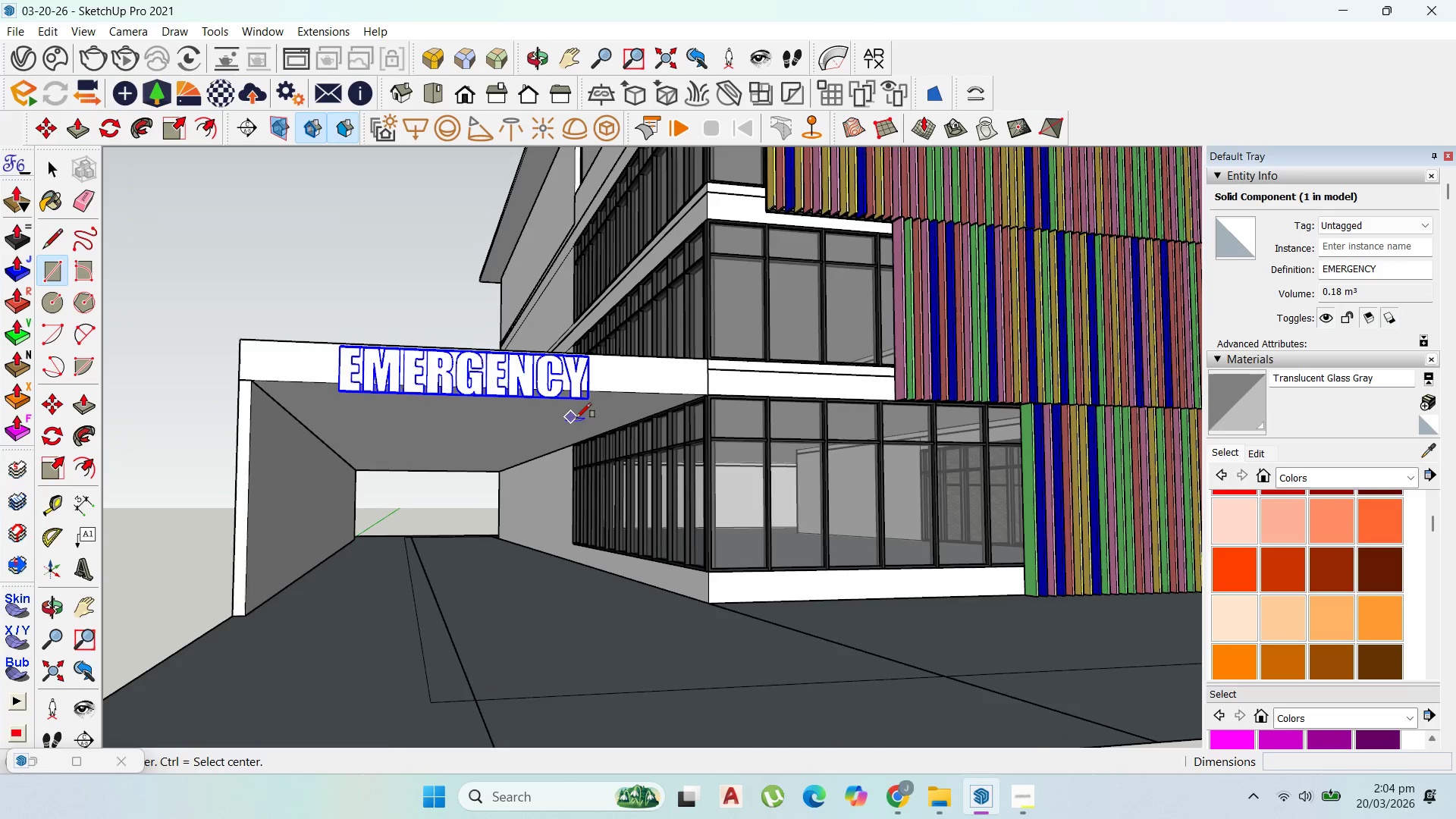 
scroll: coordinate [590, 417], scroll_direction: up, amount: 3.0
 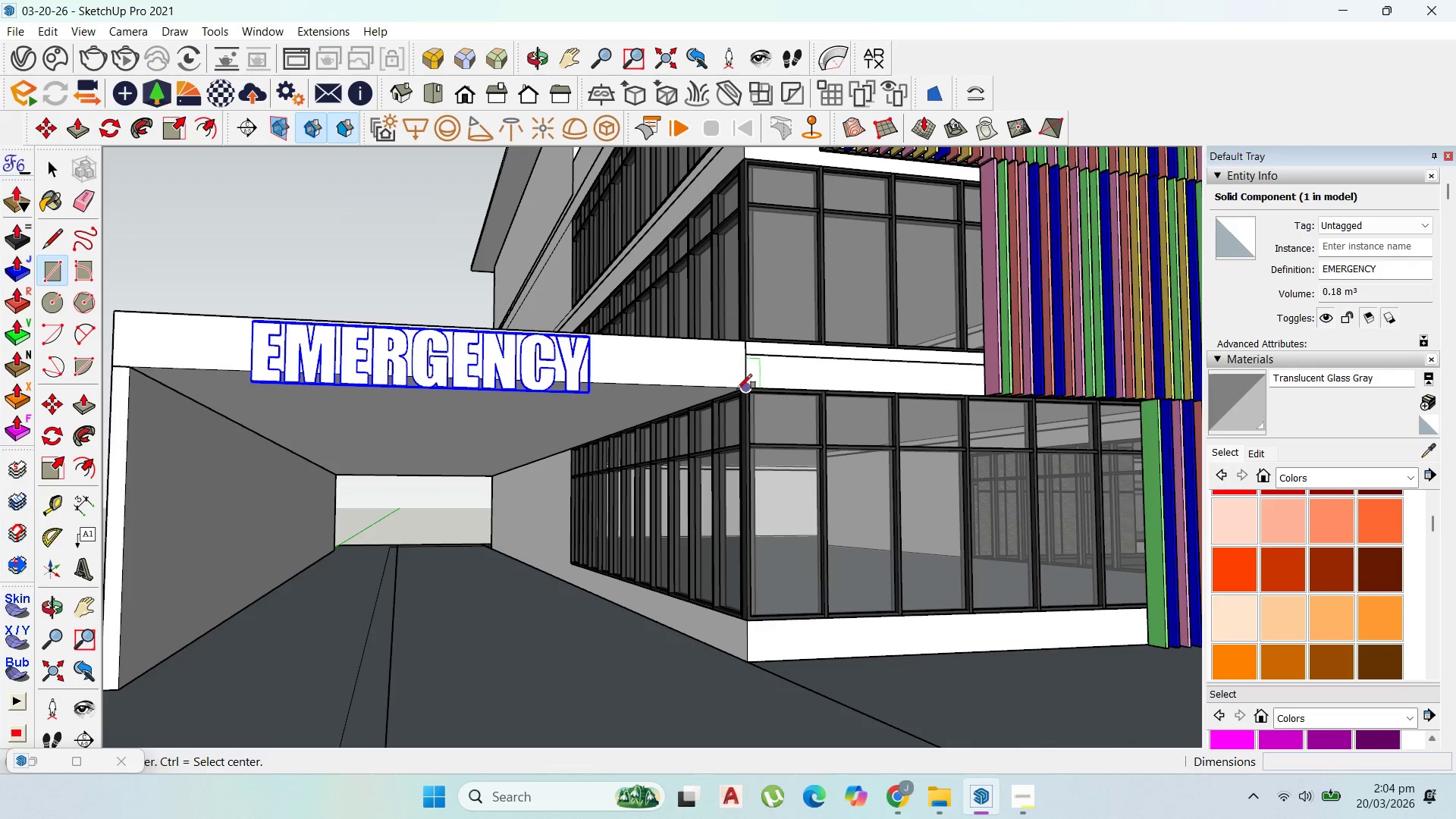 
left_click([739, 389])
 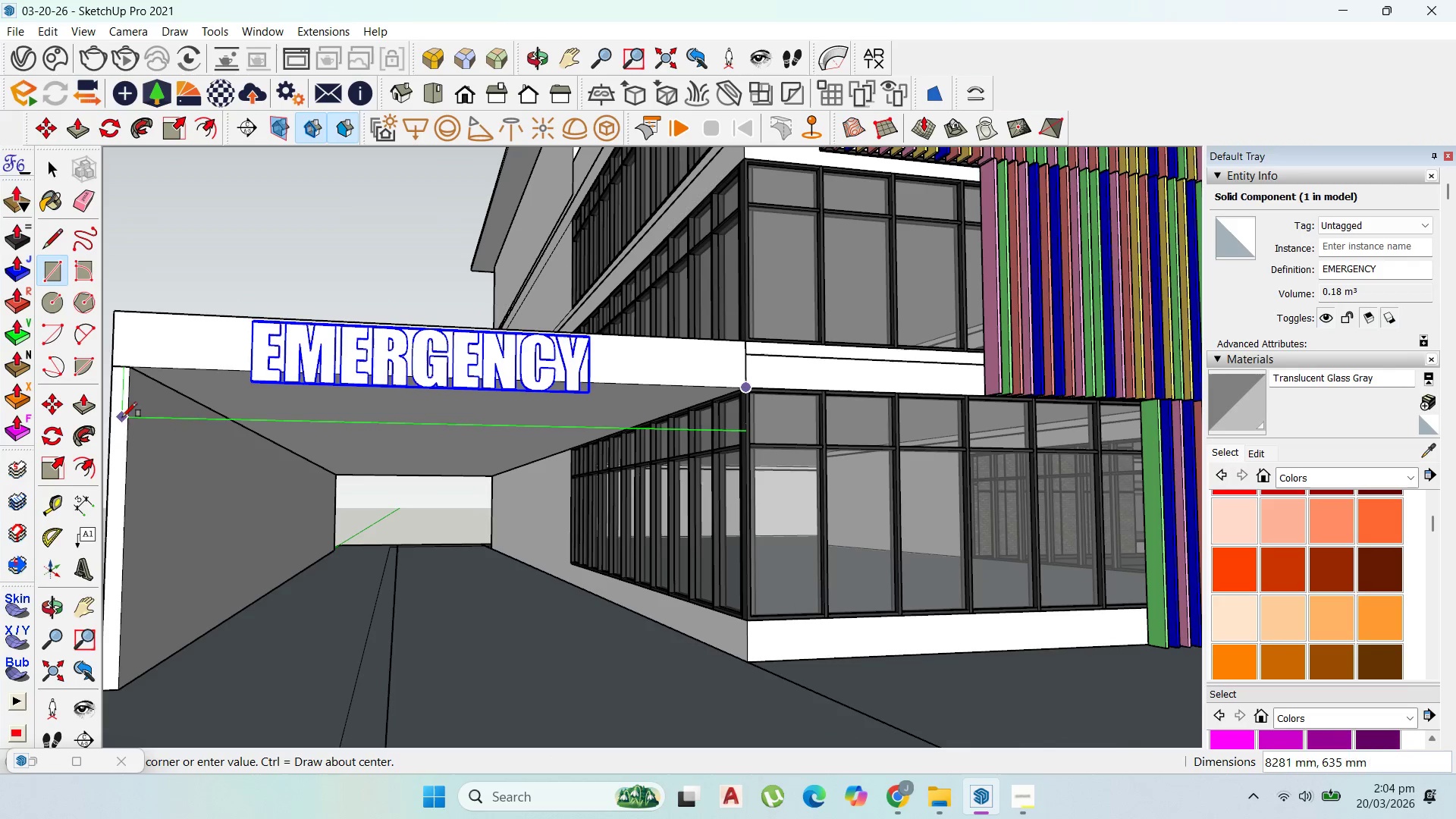 
left_click([125, 415])
 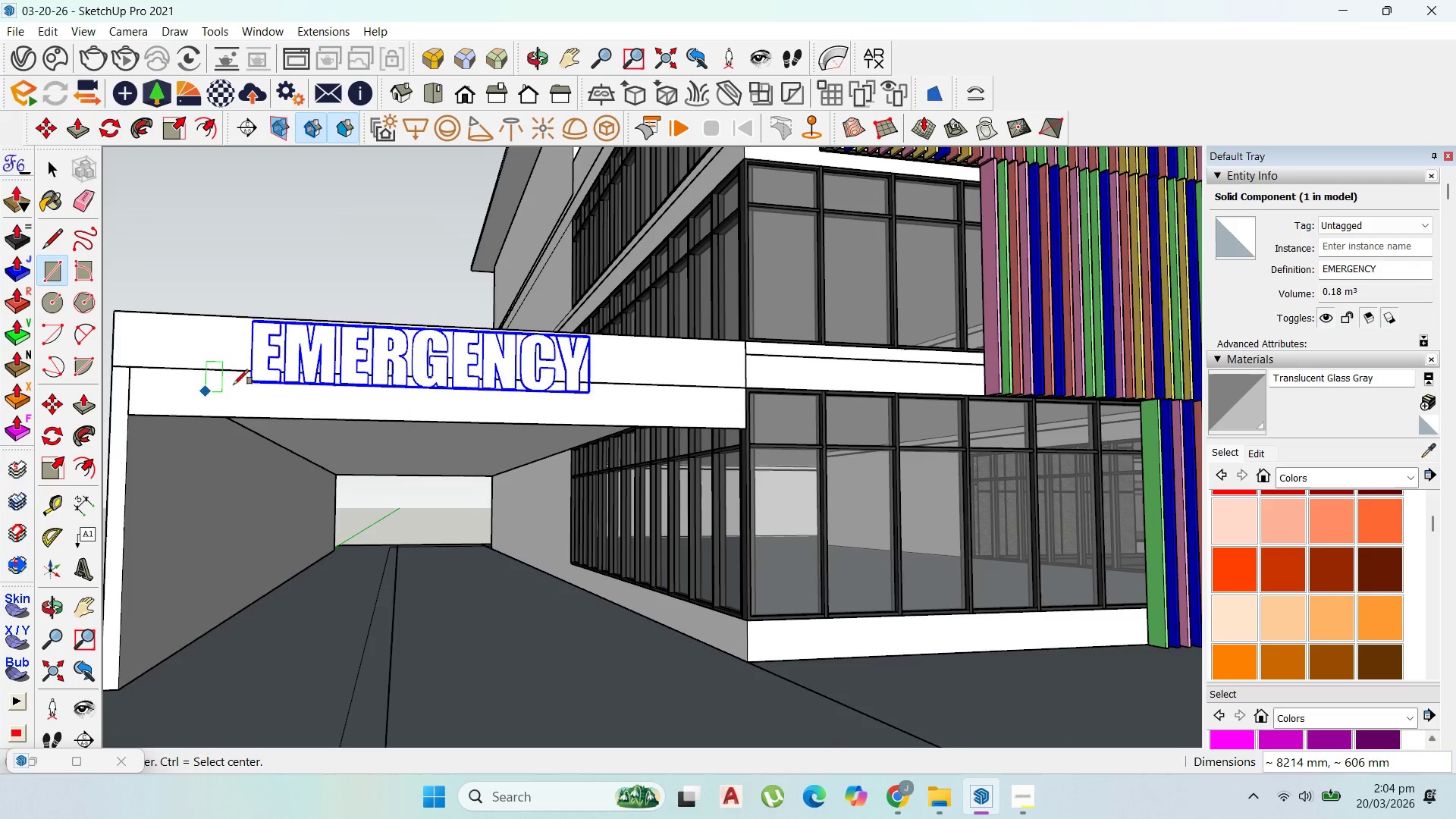 
scroll: coordinate [258, 389], scroll_direction: up, amount: 1.0
 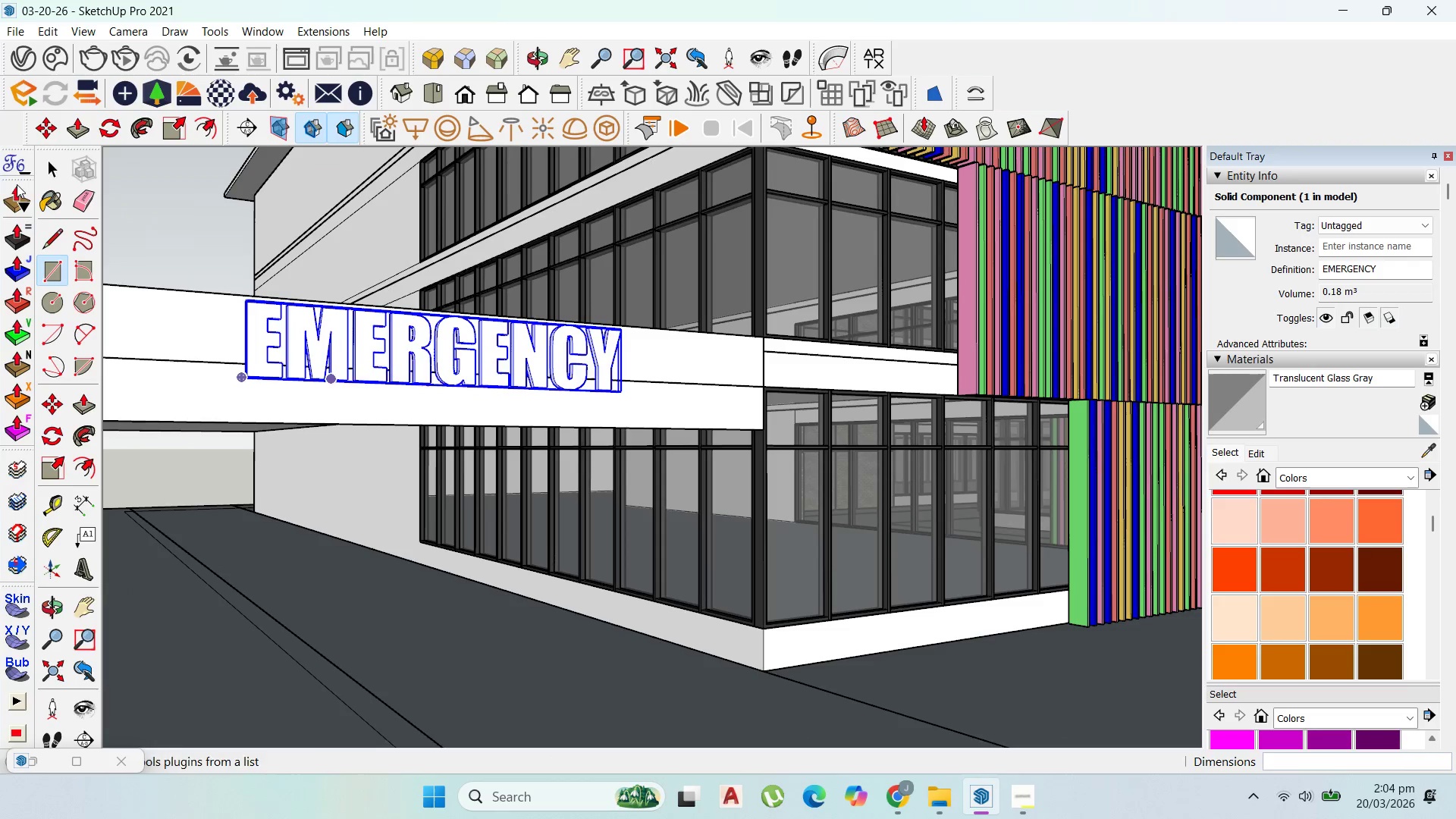 
left_click([43, 172])
 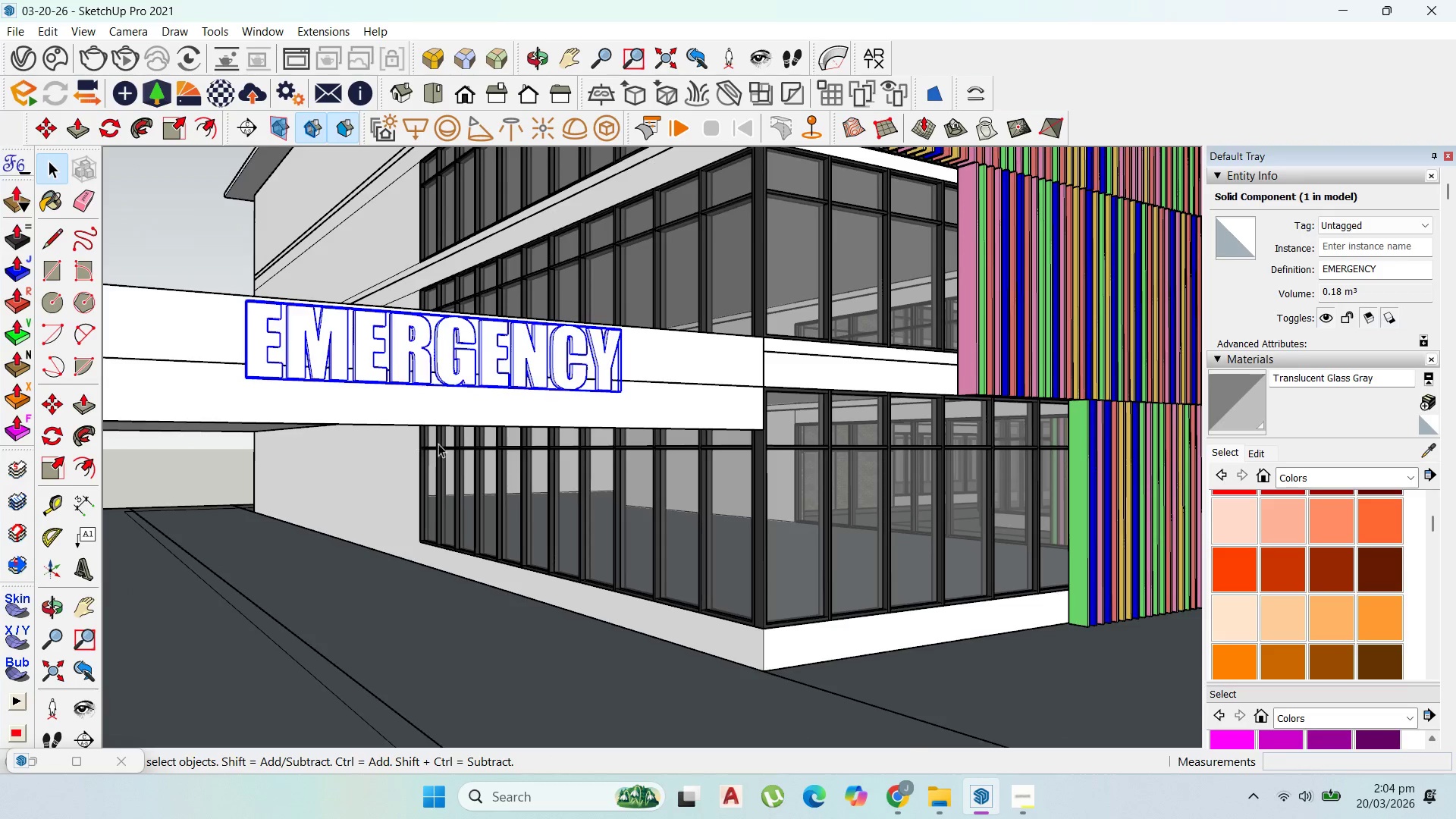 
left_click([700, 415])
 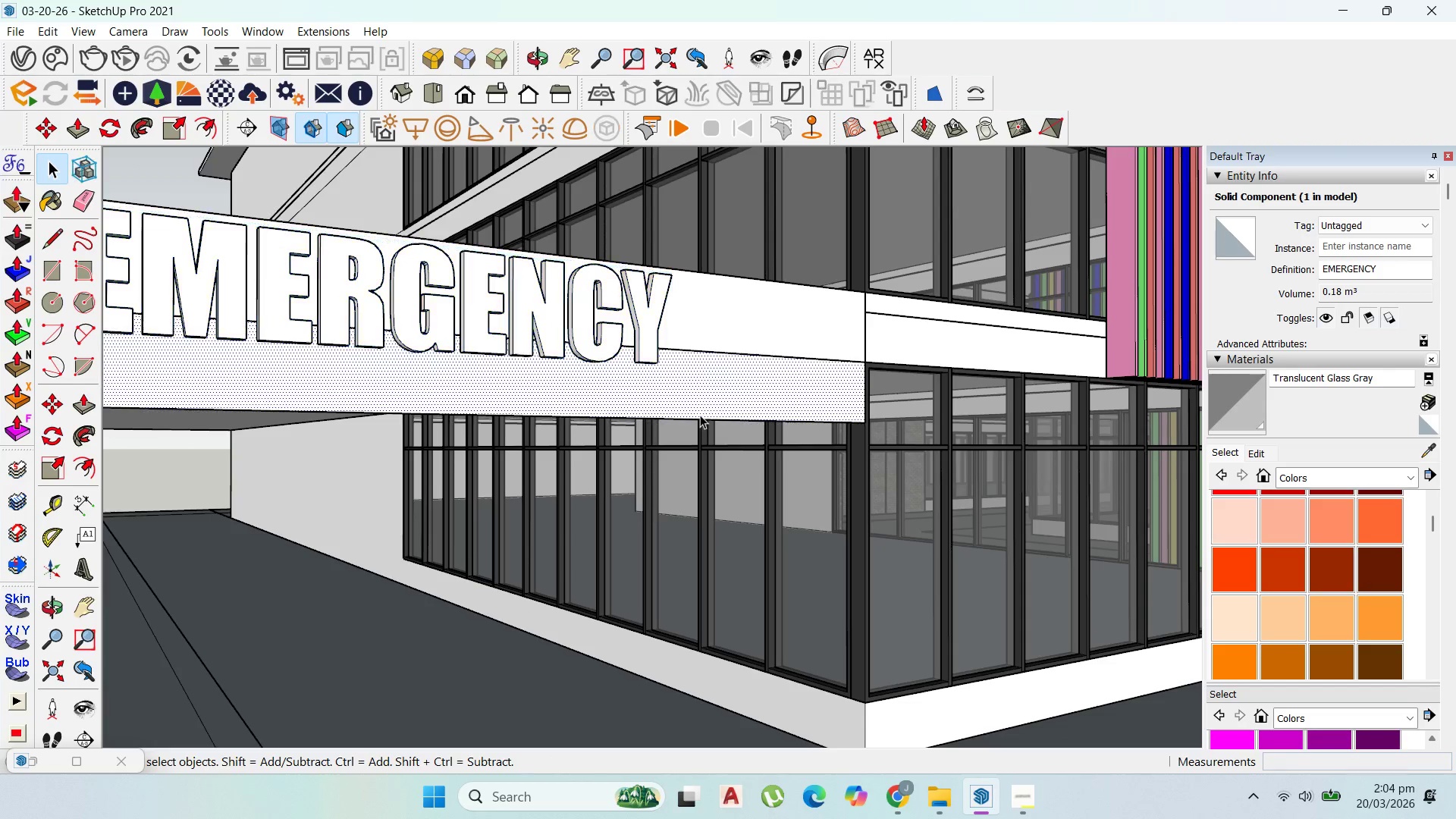 
scroll: coordinate [553, 448], scroll_direction: up, amount: 2.0
 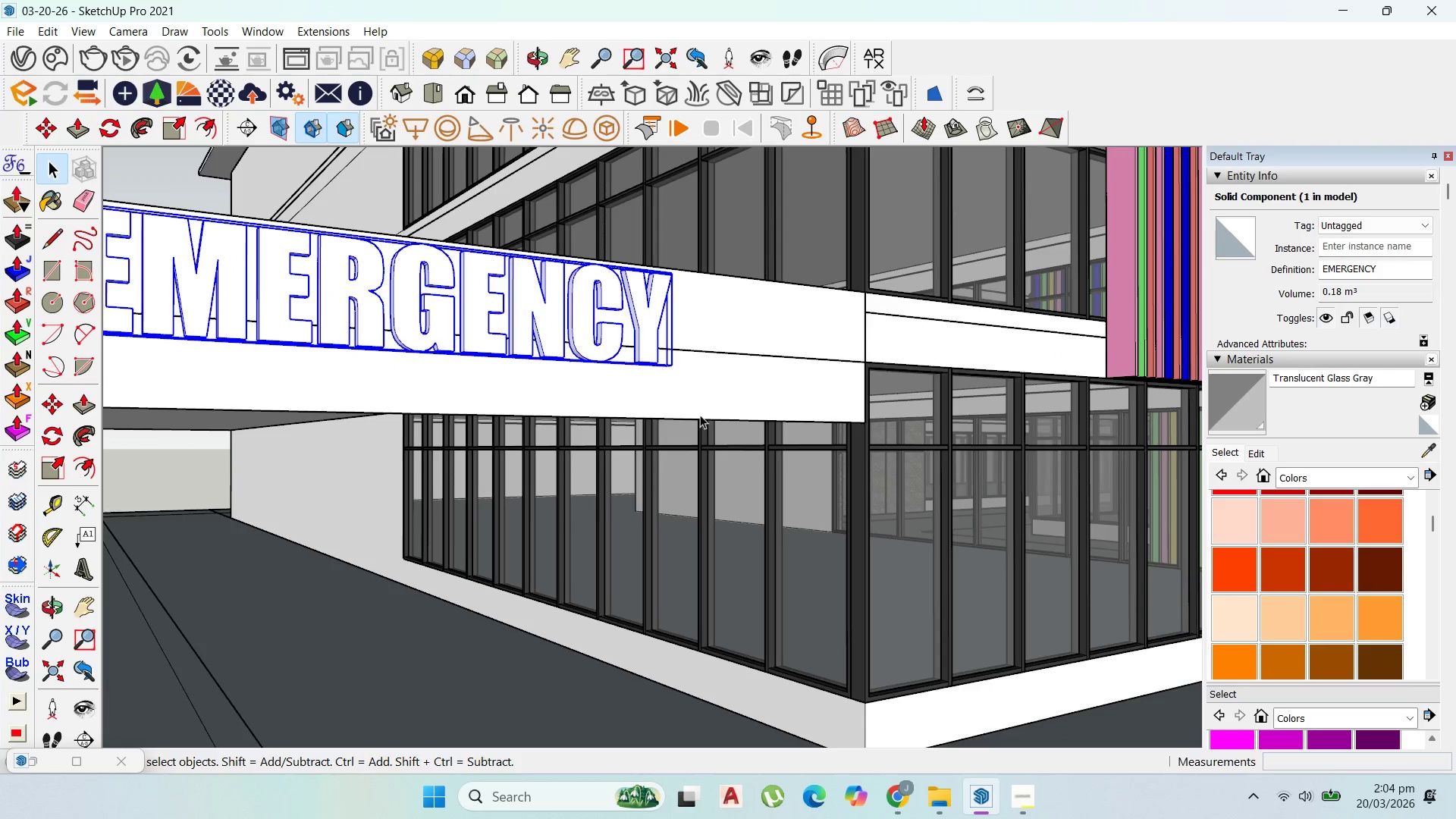 
double_click([700, 415])
 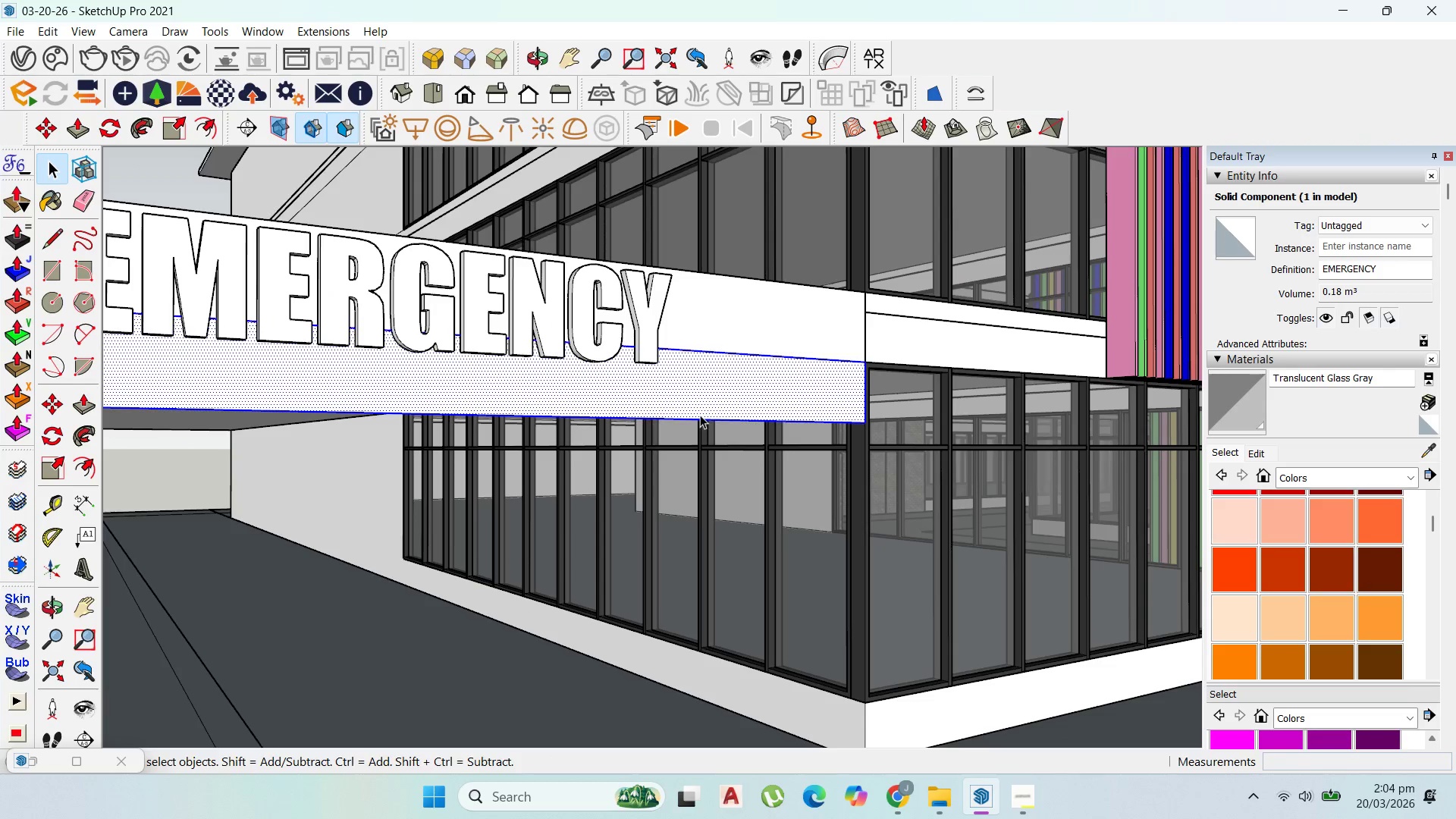 
triple_click([700, 415])
 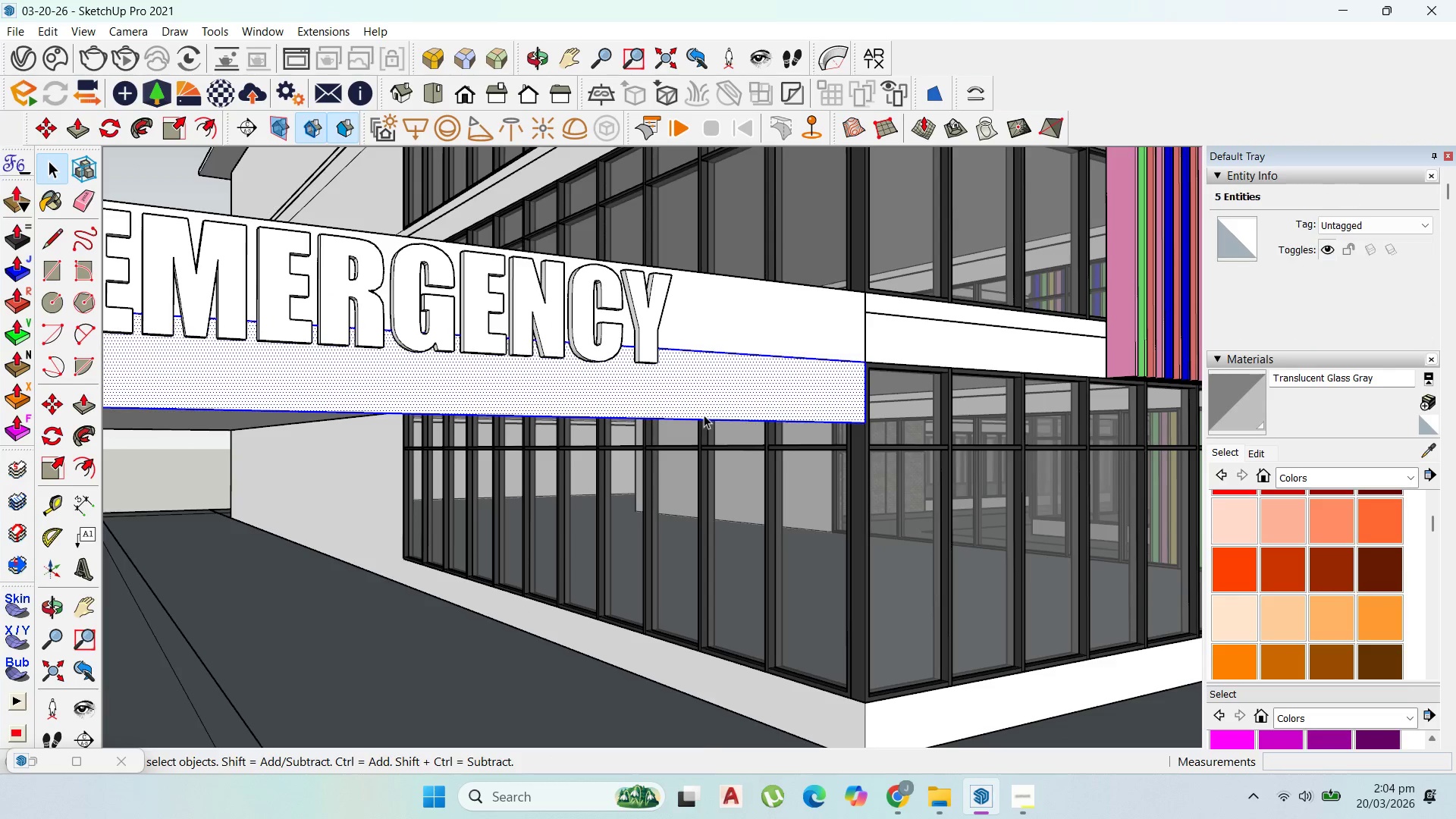 
right_click([704, 415])
 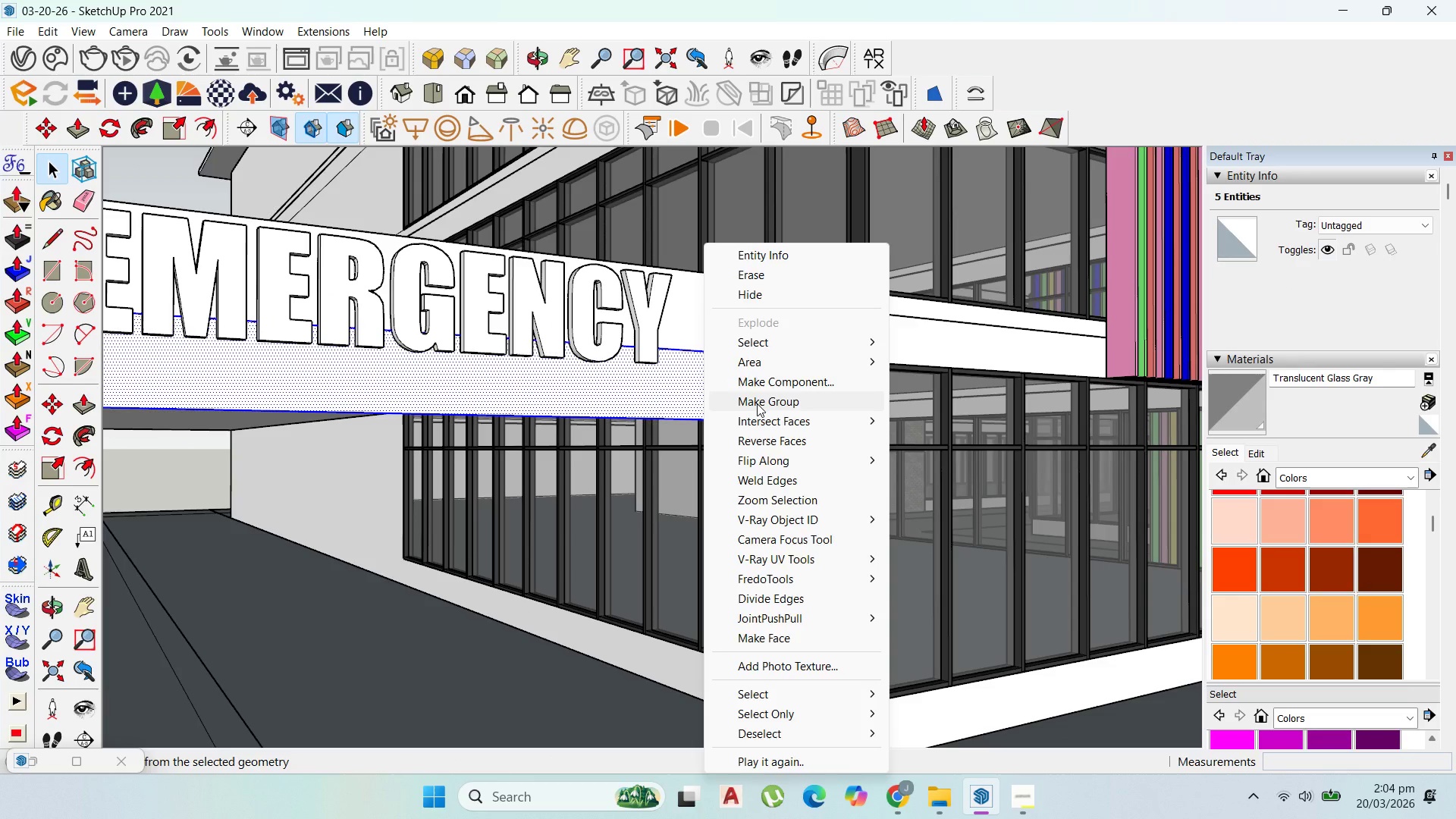 
left_click([757, 403])
 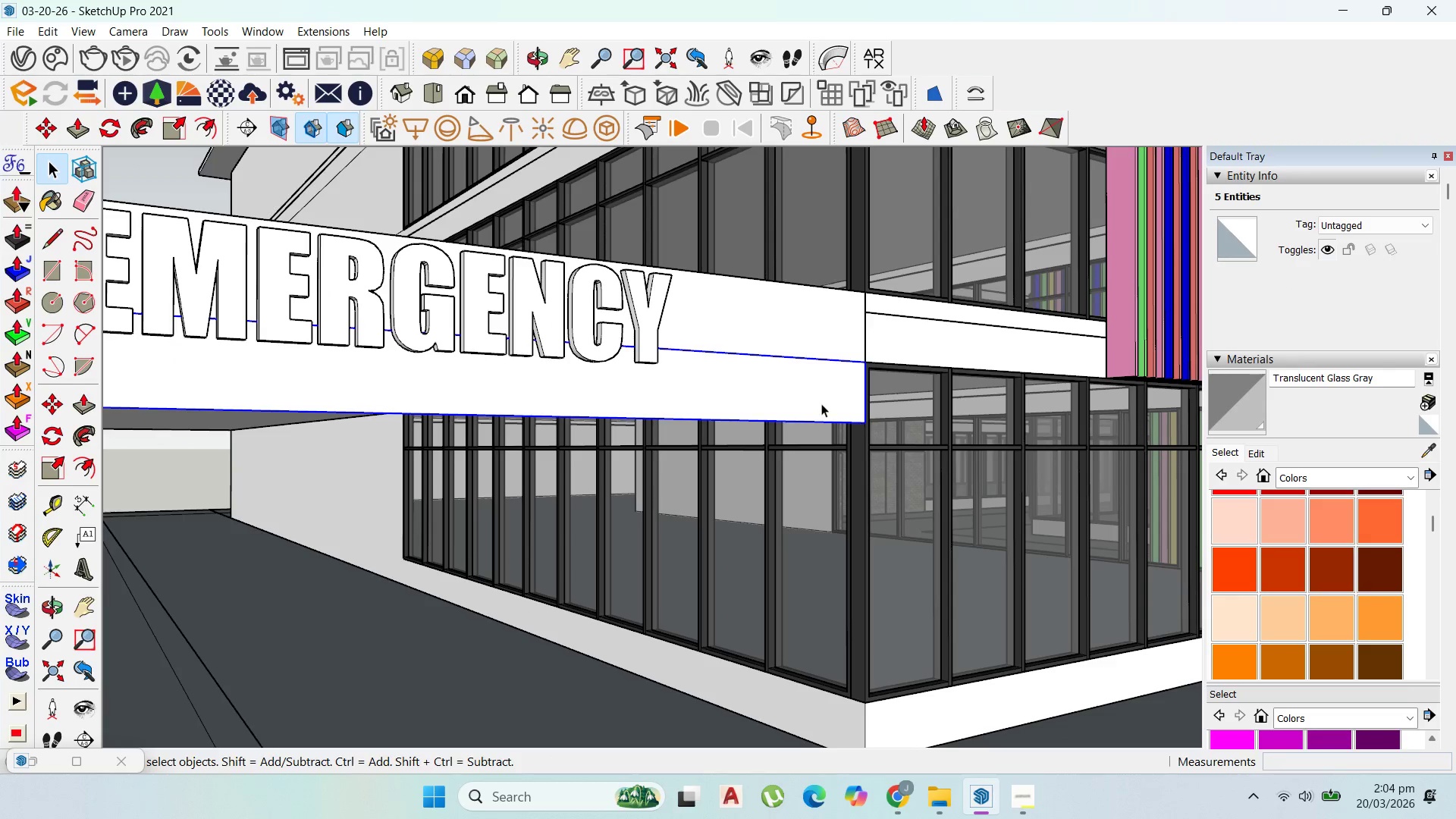 
triple_click([824, 403])
 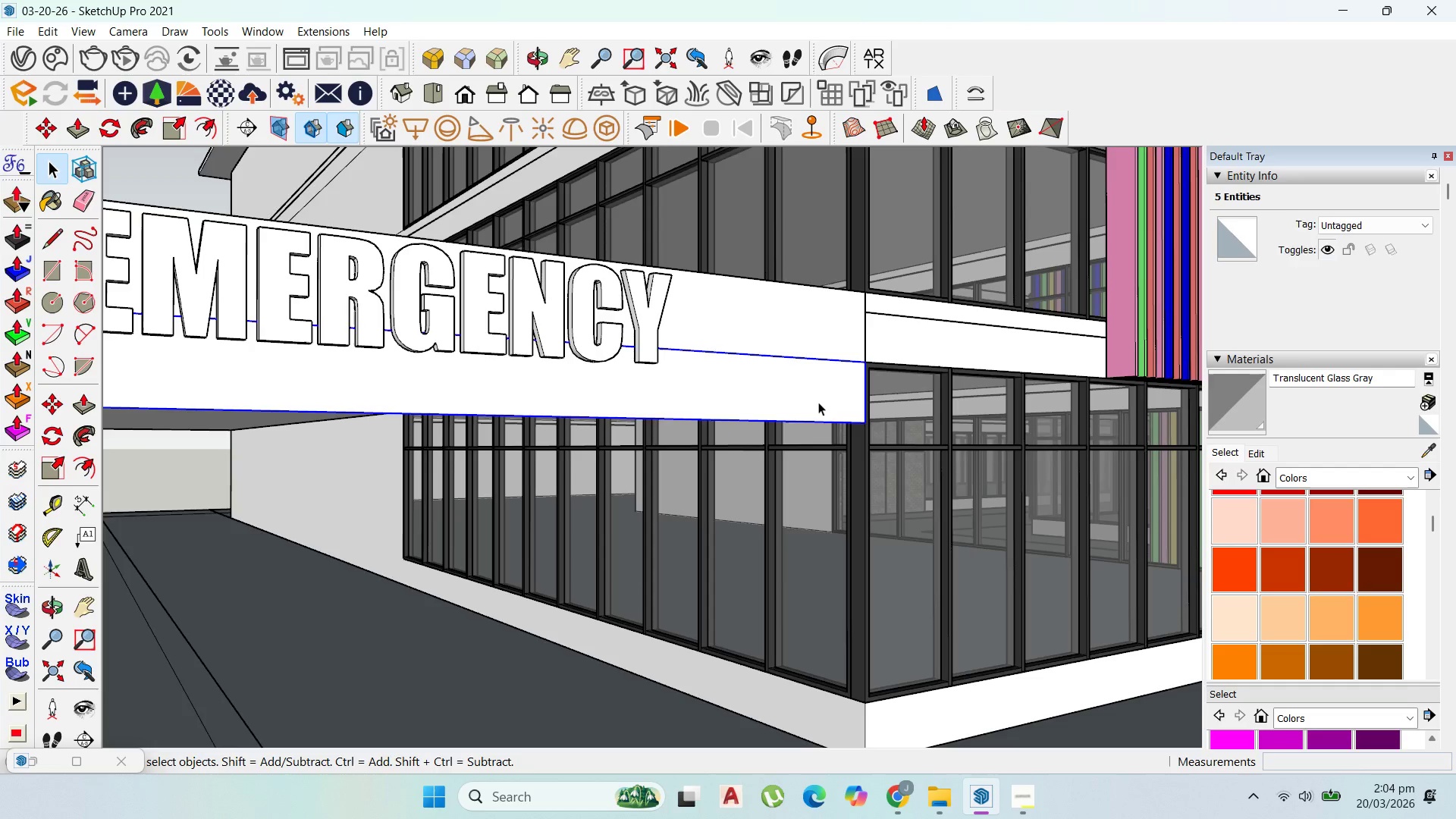 
double_click([818, 402])
 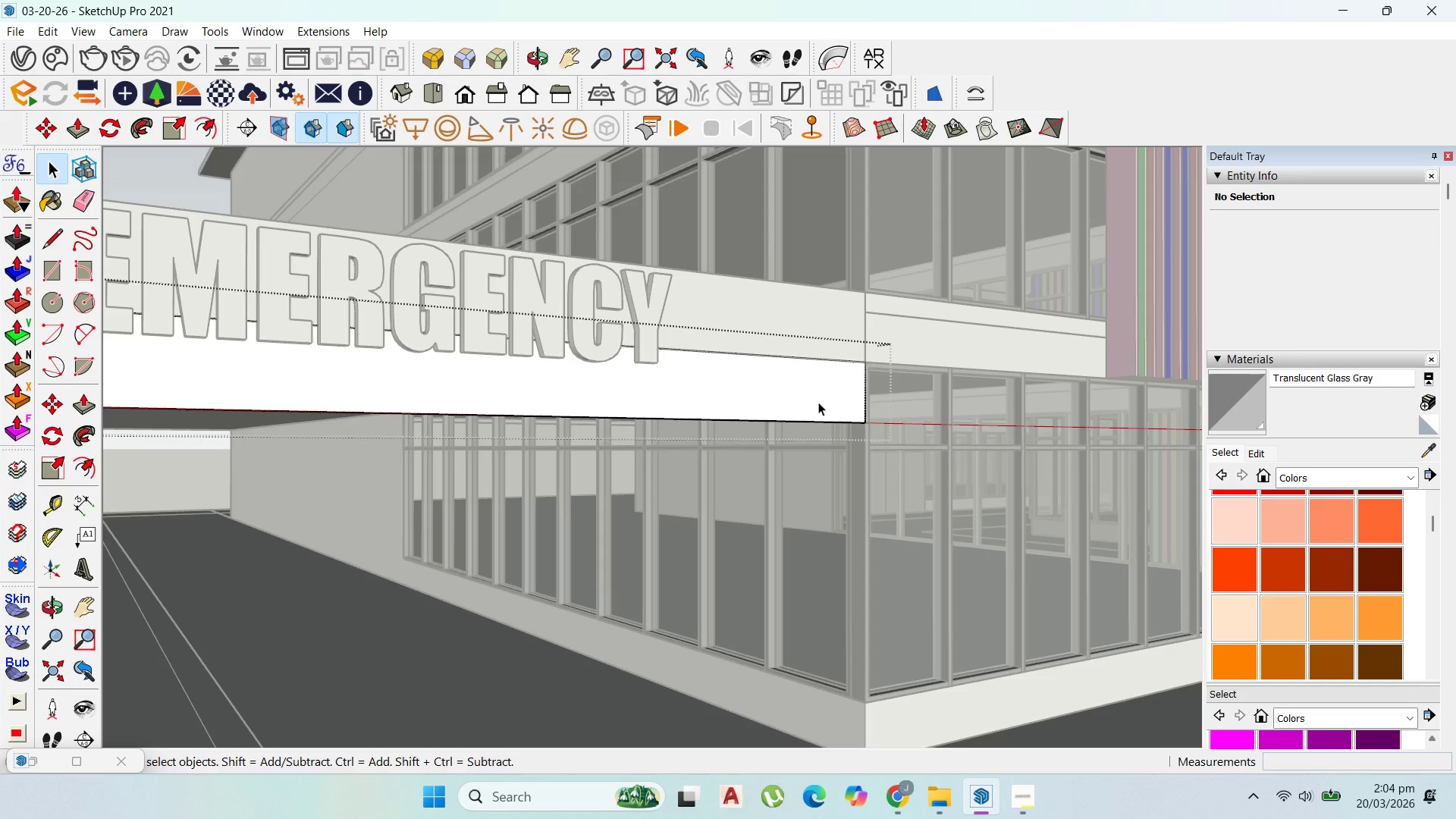 
key(P)
 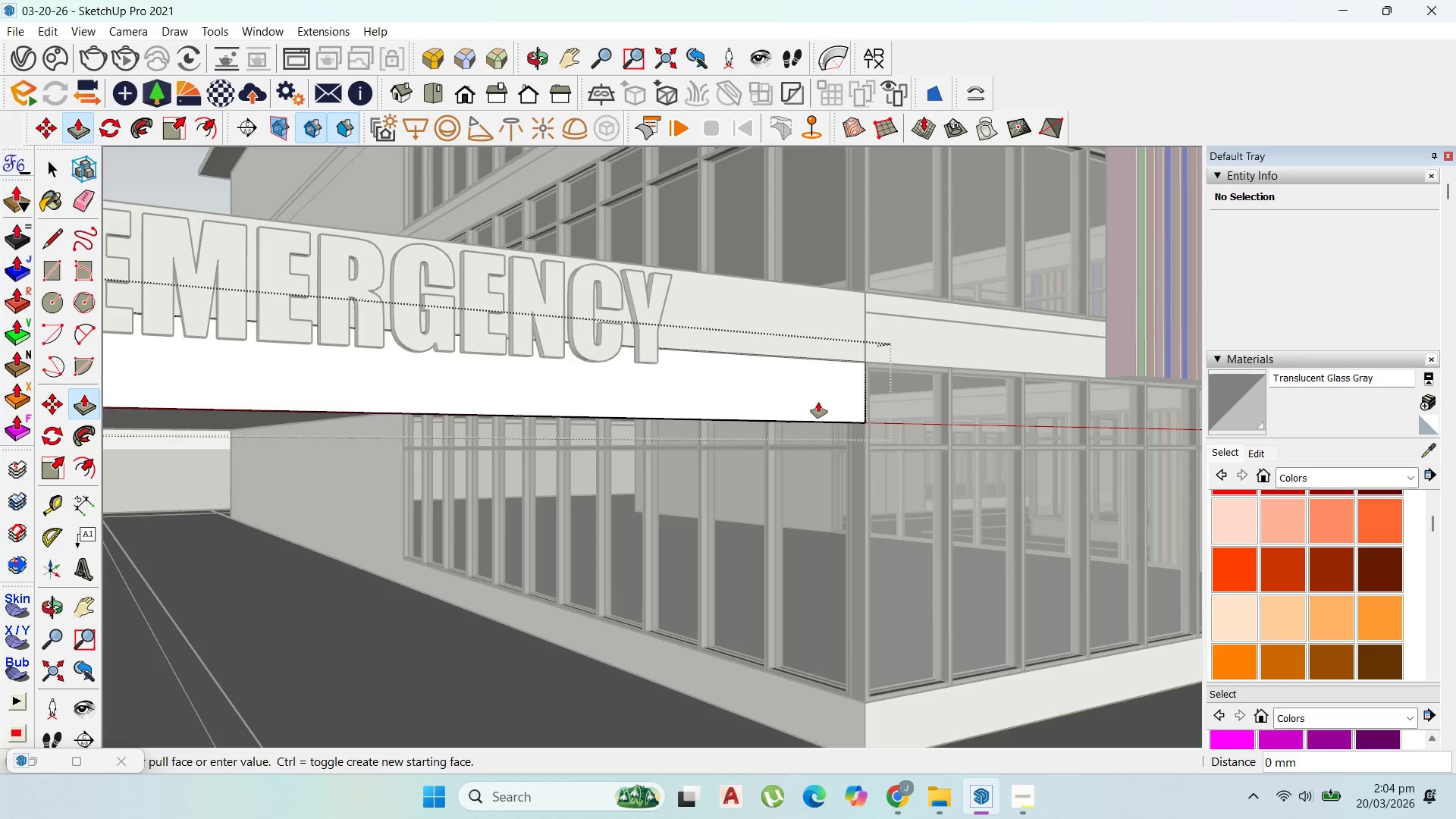 
left_click_drag(start_coordinate=[818, 402], to_coordinate=[755, 474])
 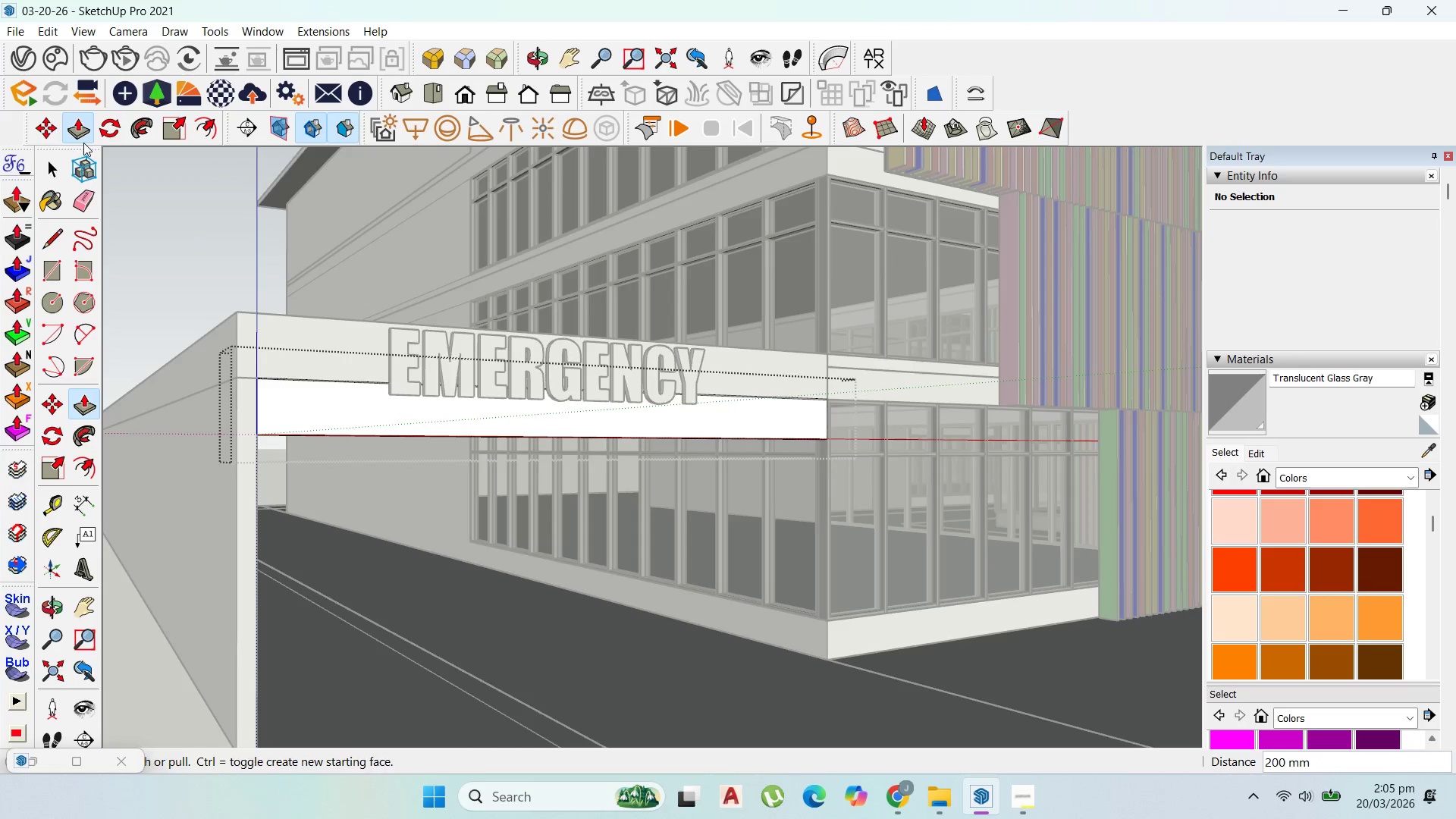 
type(200)
 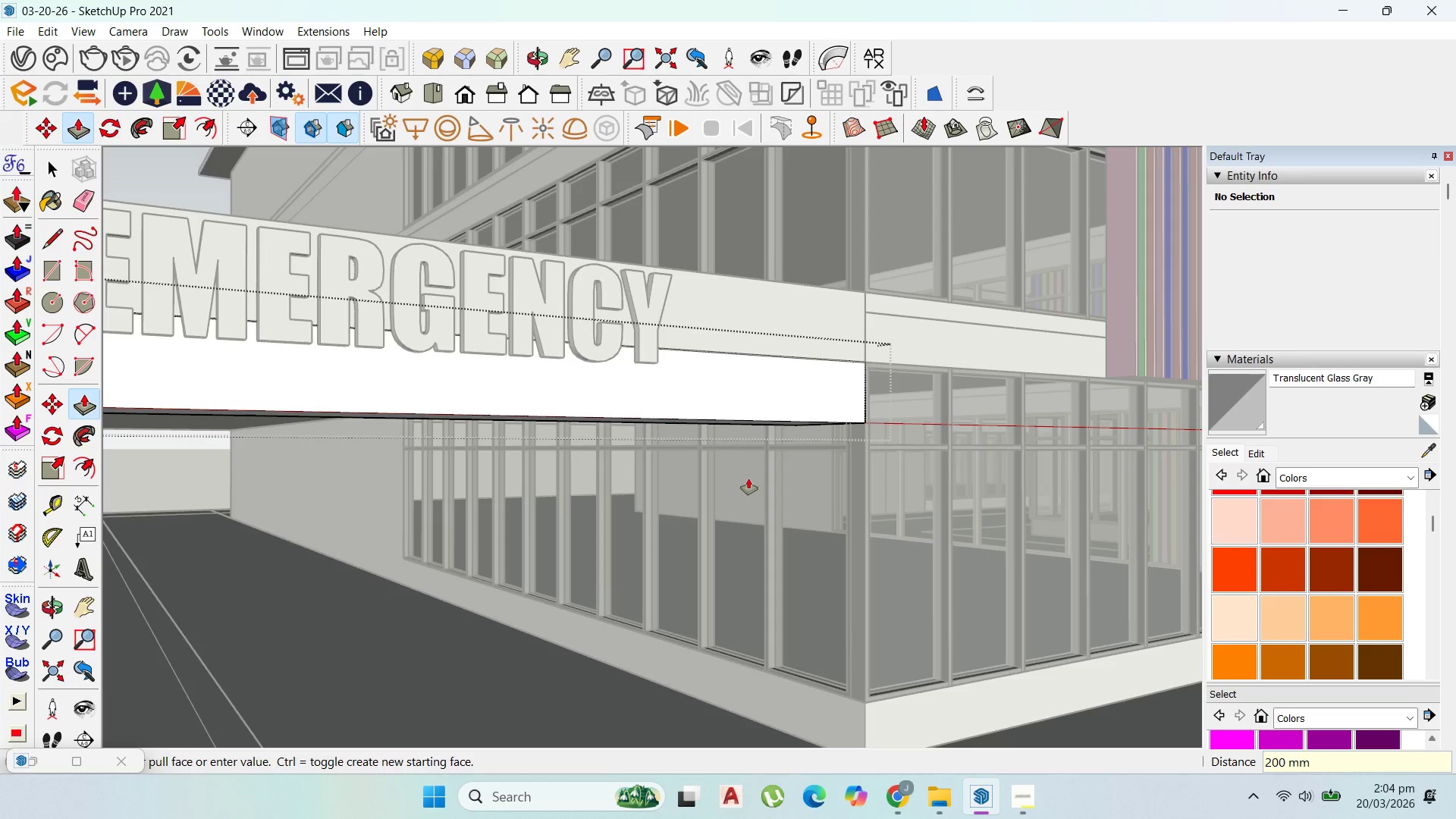 
key(Enter)
 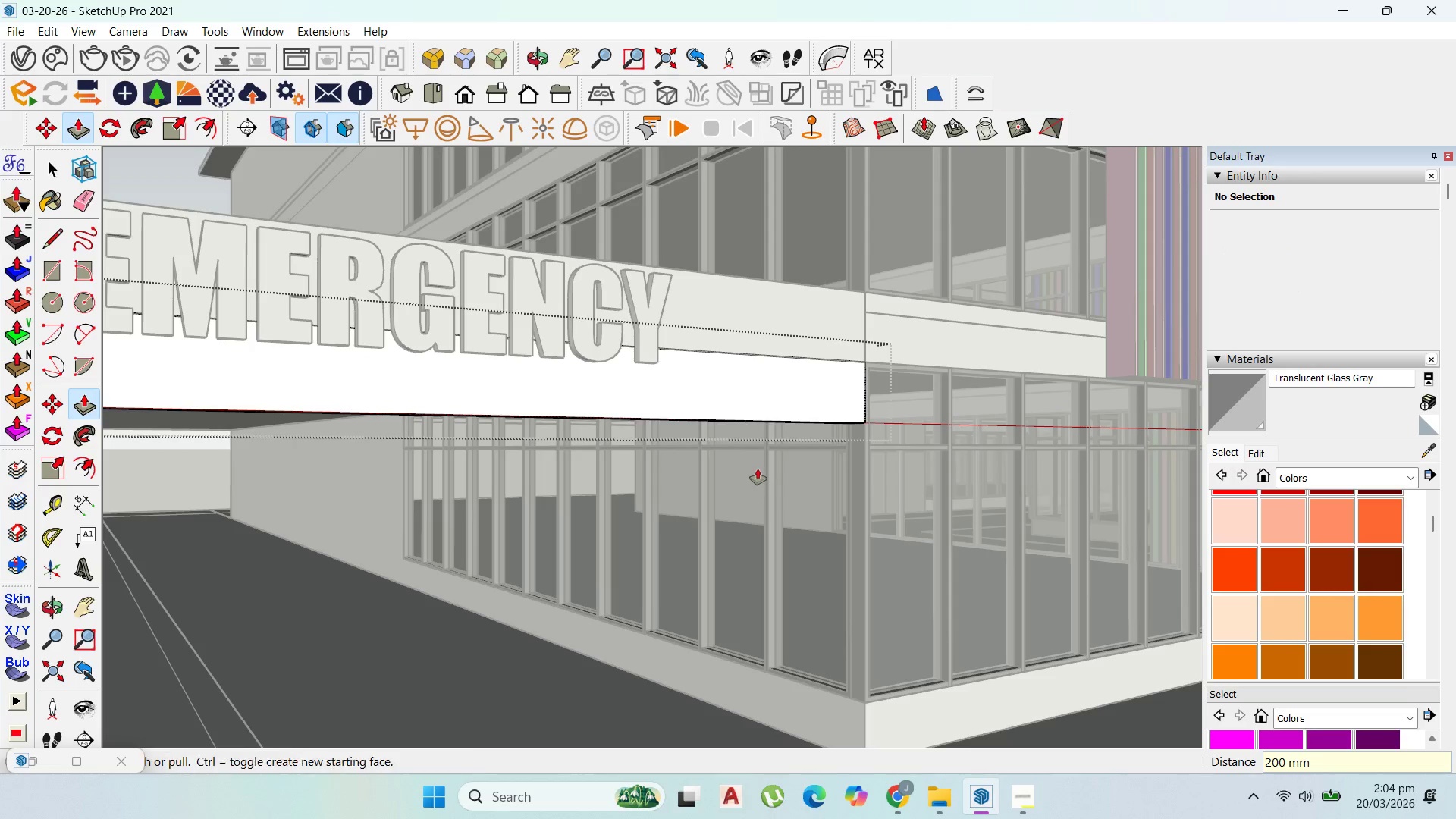 
scroll: coordinate [758, 469], scroll_direction: down, amount: 5.0
 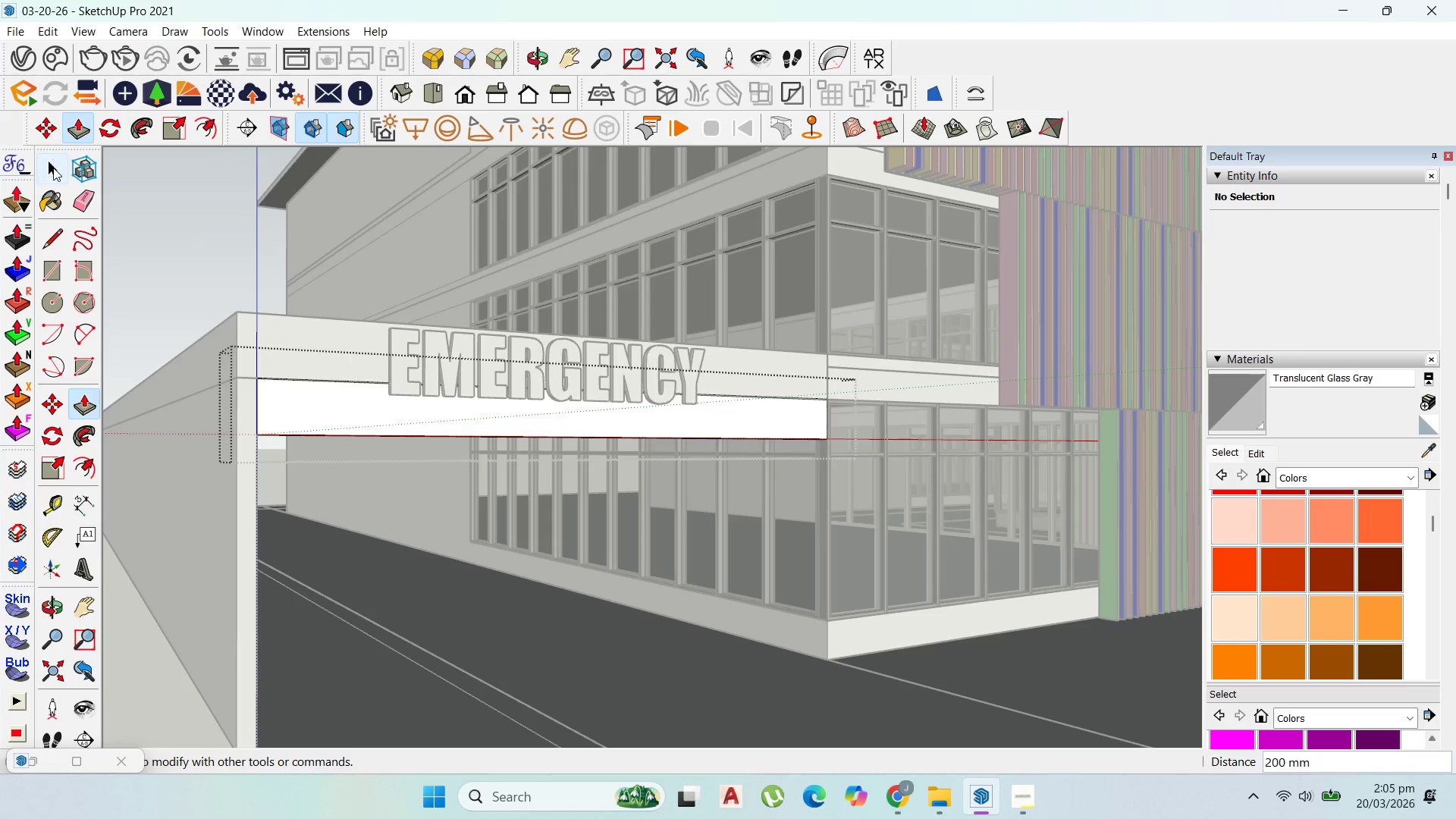 
key(Escape)
 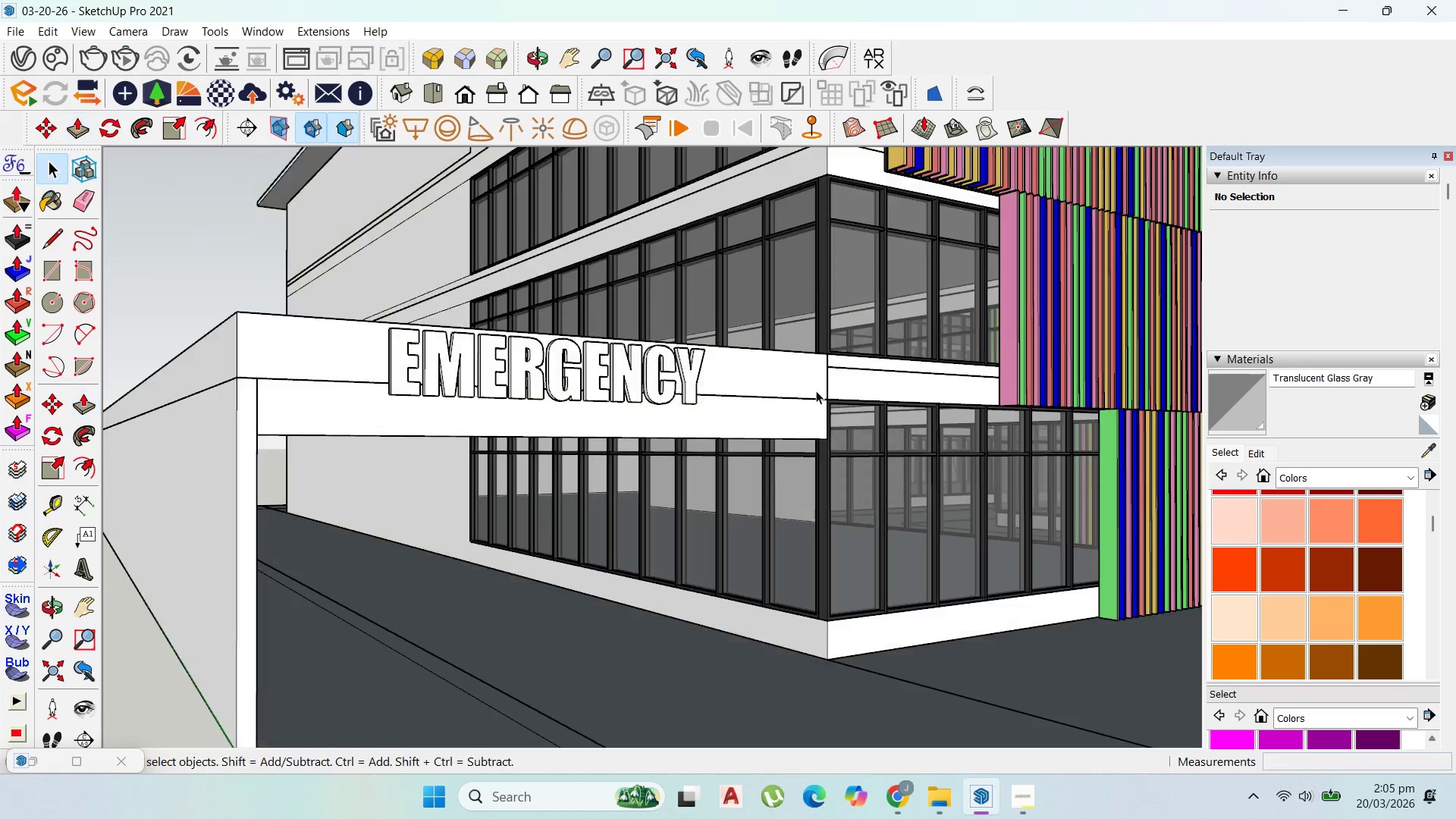 
key(Escape)
 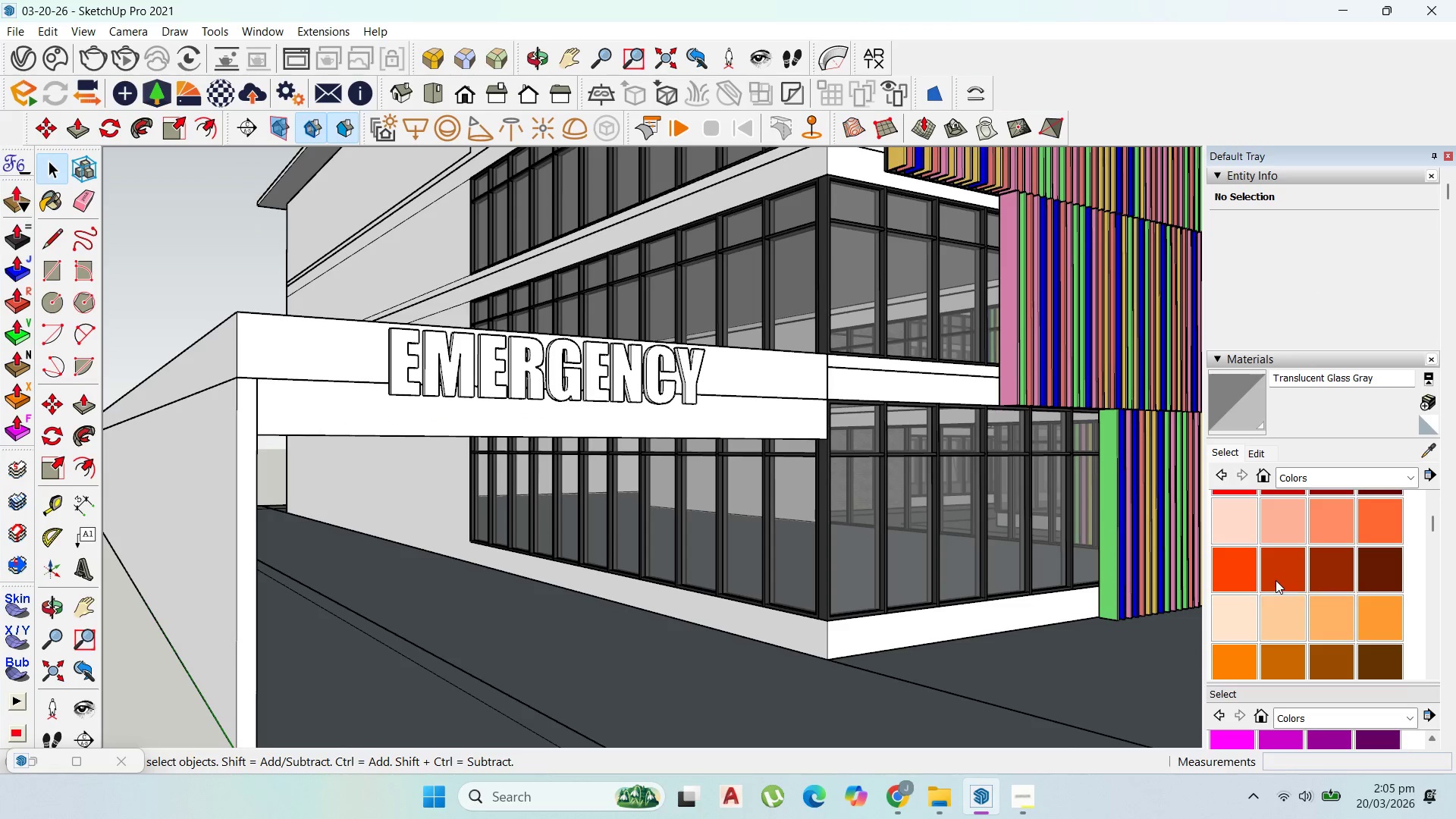 
scroll: coordinate [612, 366], scroll_direction: up, amount: 9.0
 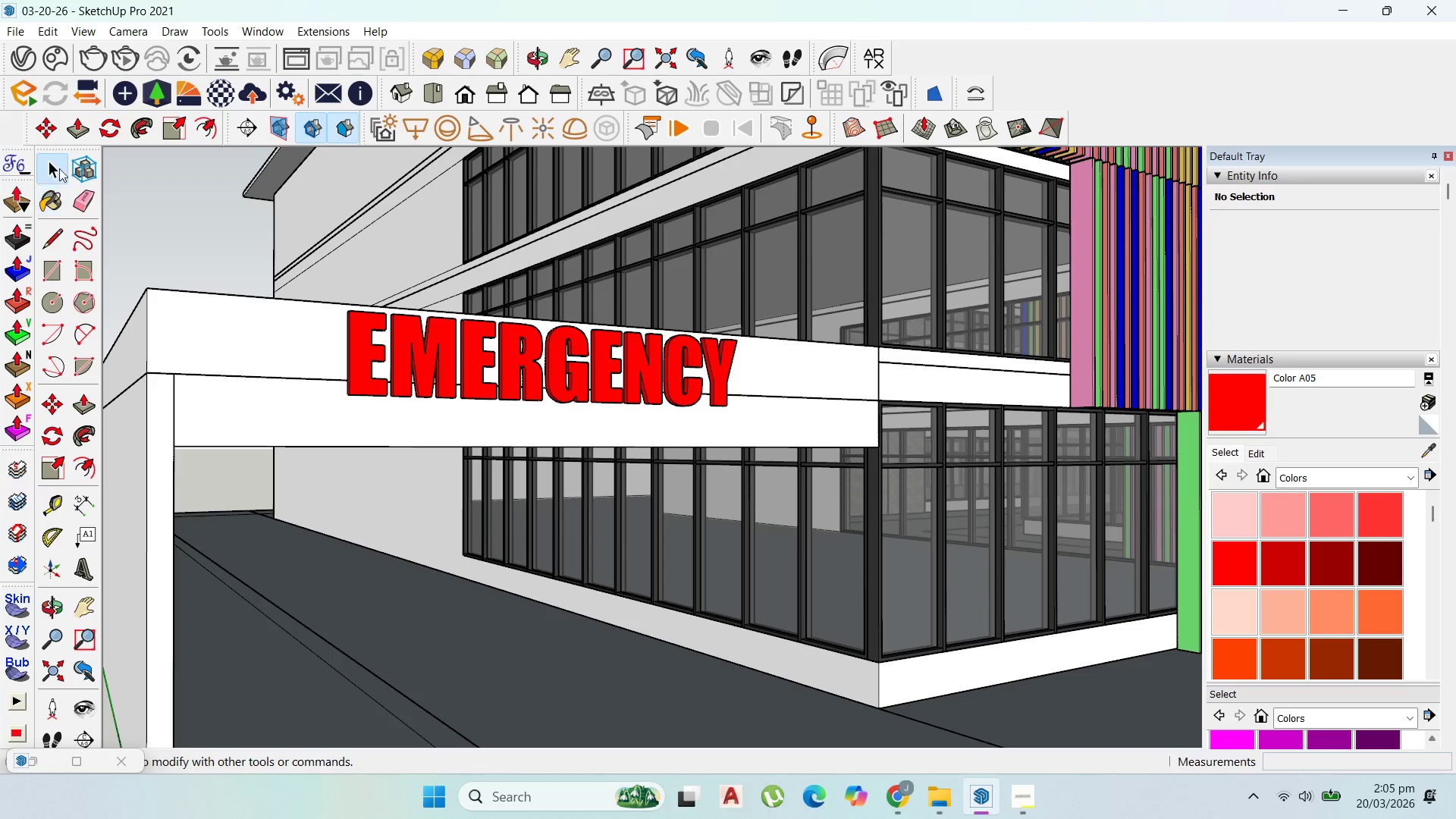 
double_click([448, 353])
 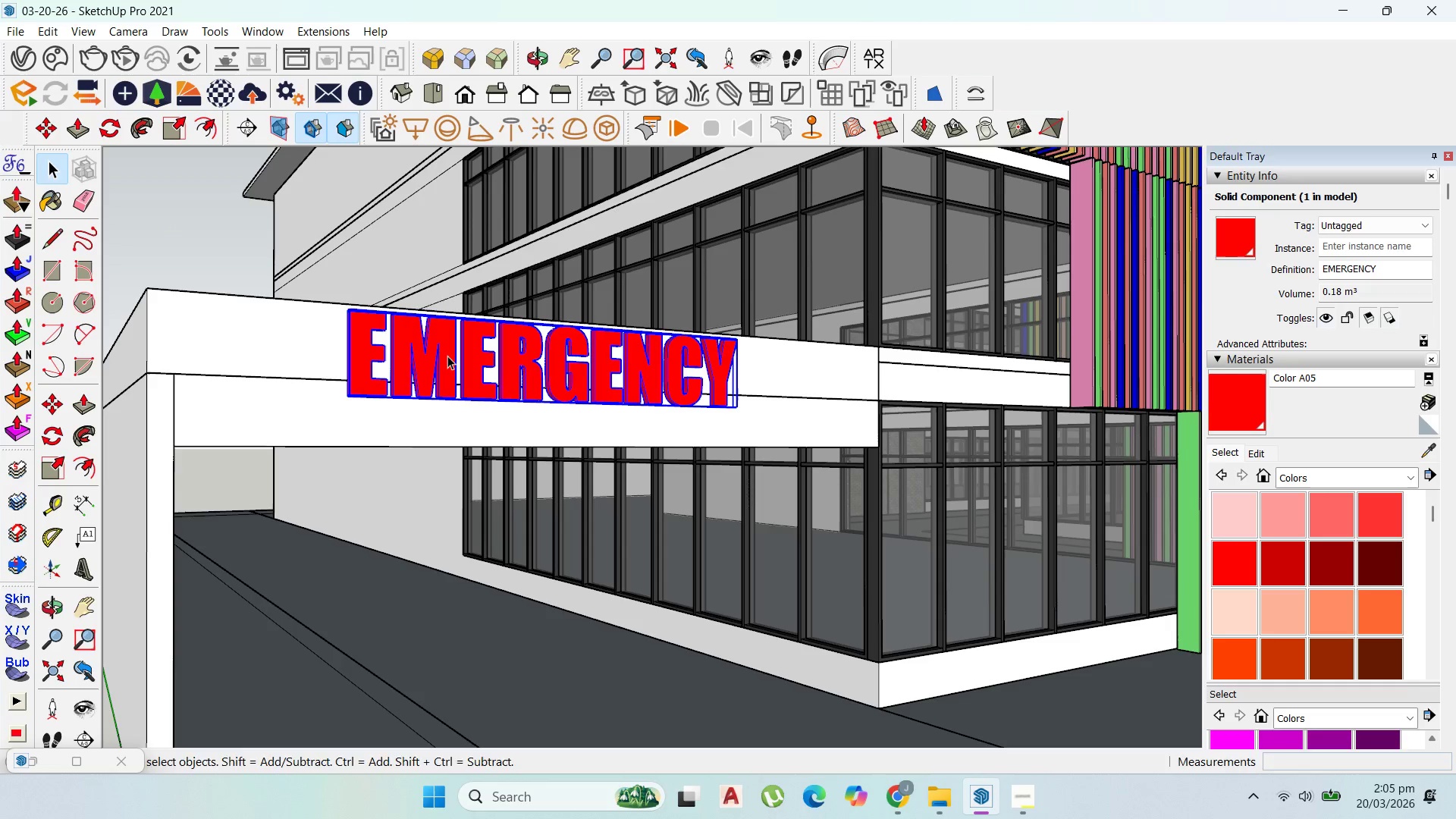 
key(M)
 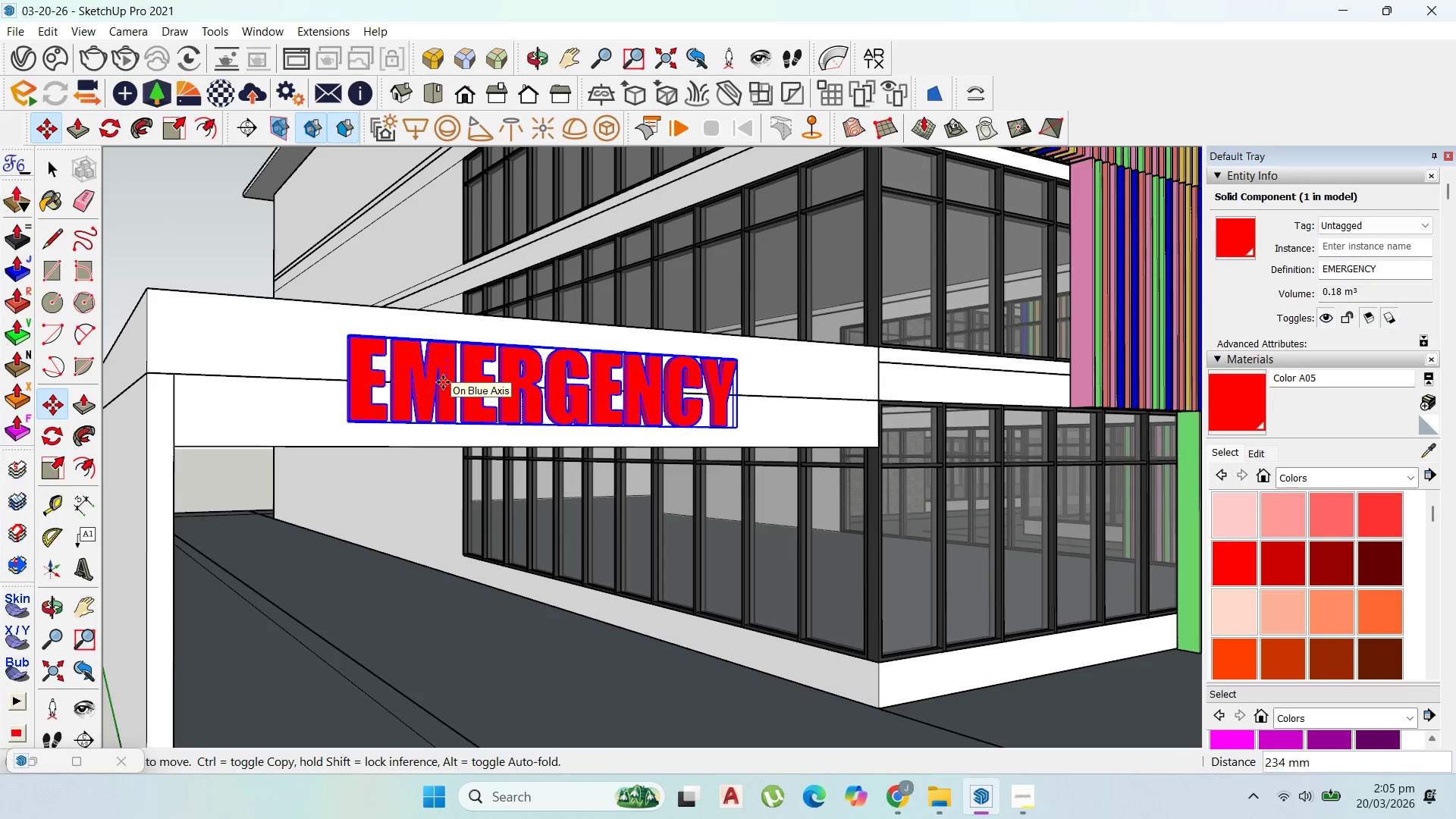 
left_click([443, 380])
 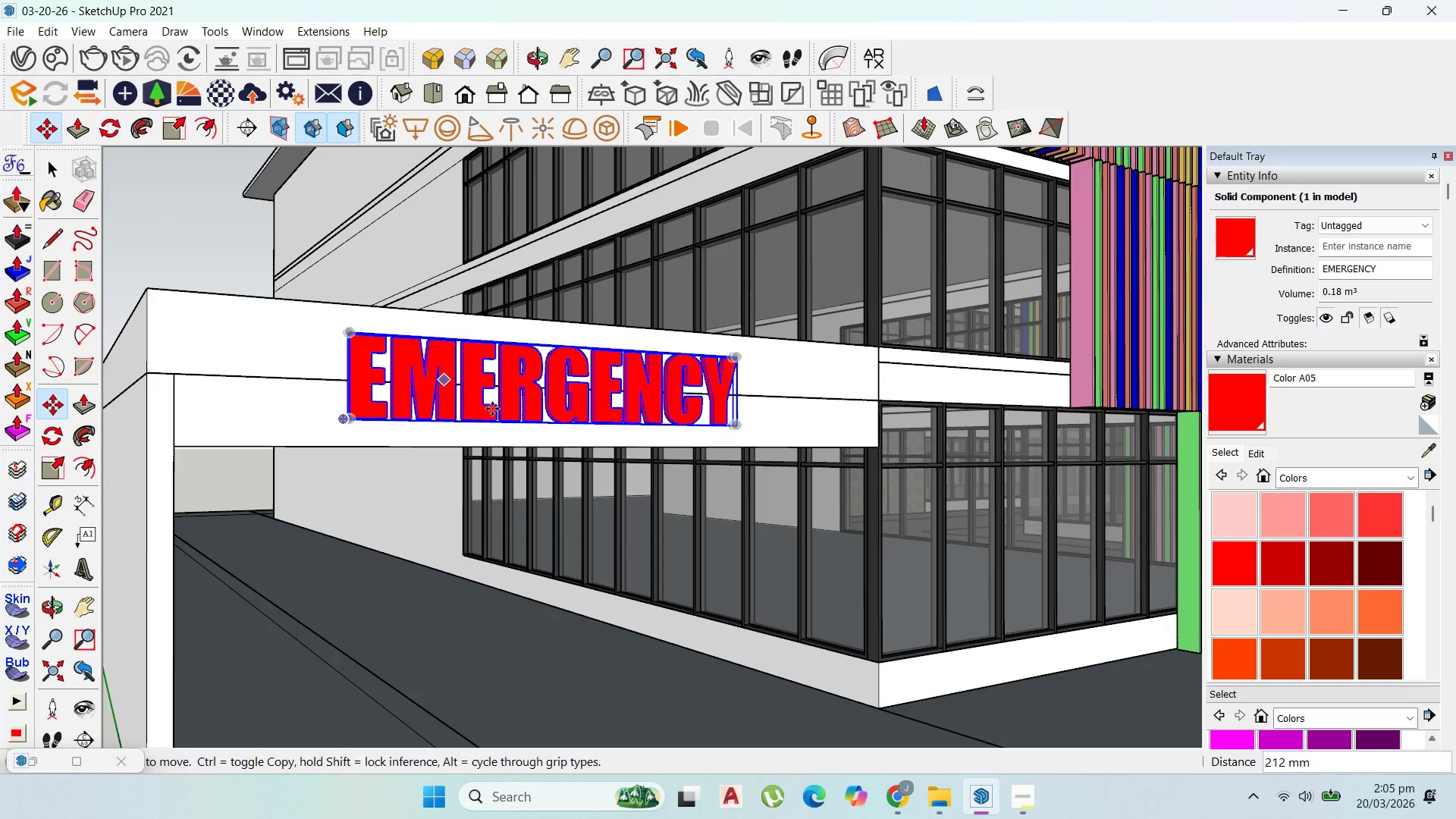 
scroll: coordinate [331, 597], scroll_direction: down, amount: 22.0
 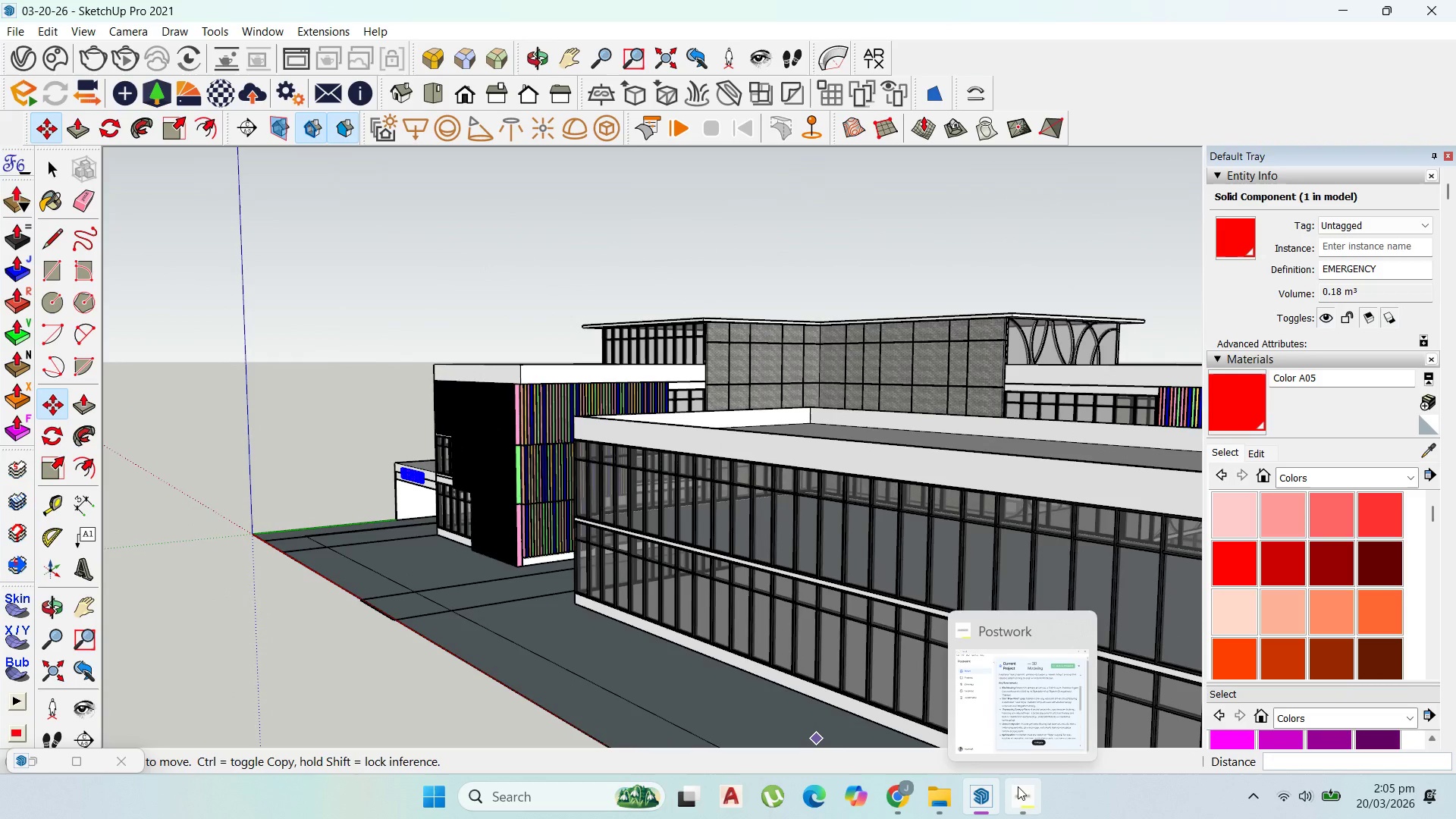 
left_click([1018, 786])